 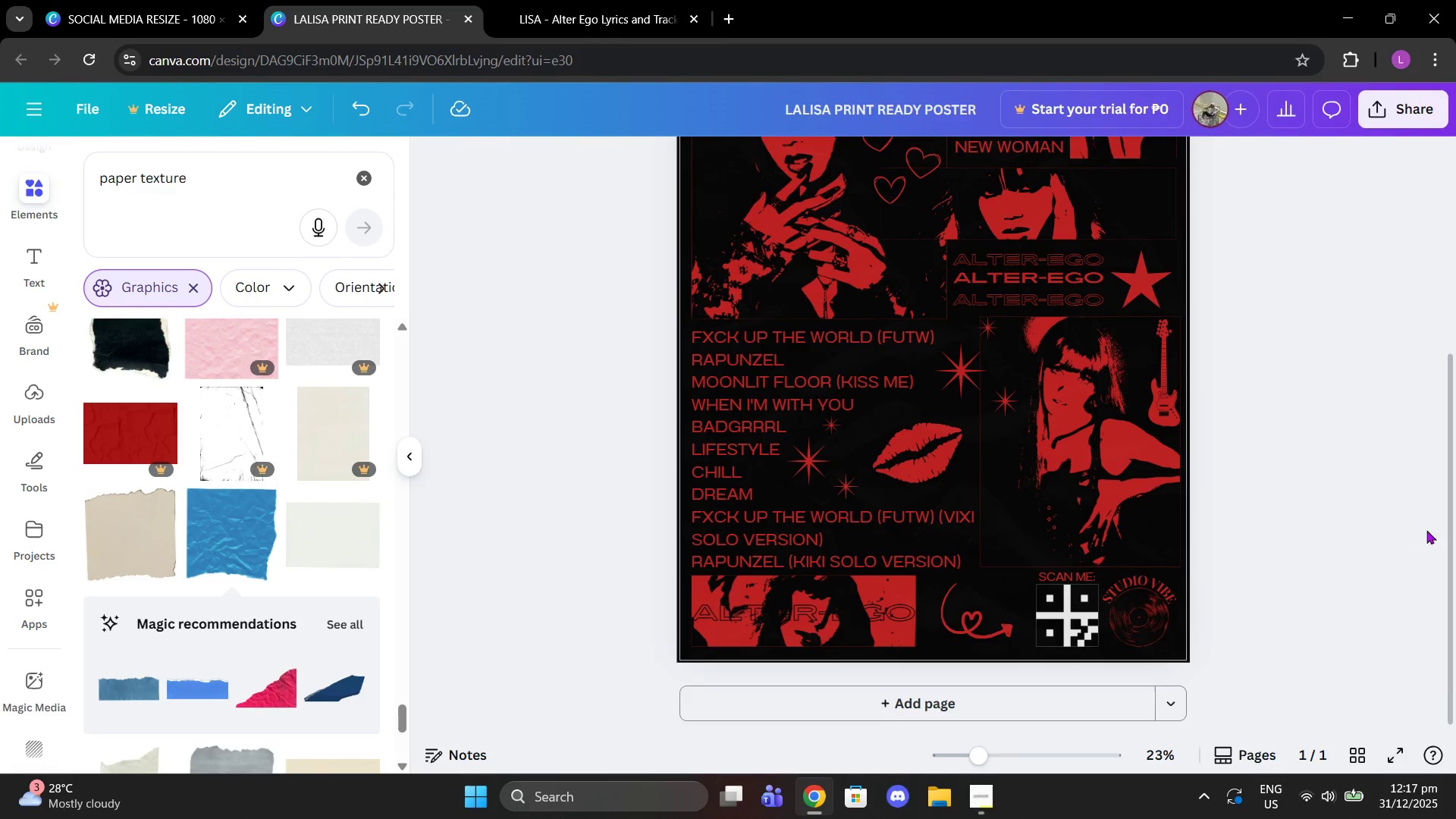 
scroll: coordinate [1426, 530], scroll_direction: up, amount: 3.0
 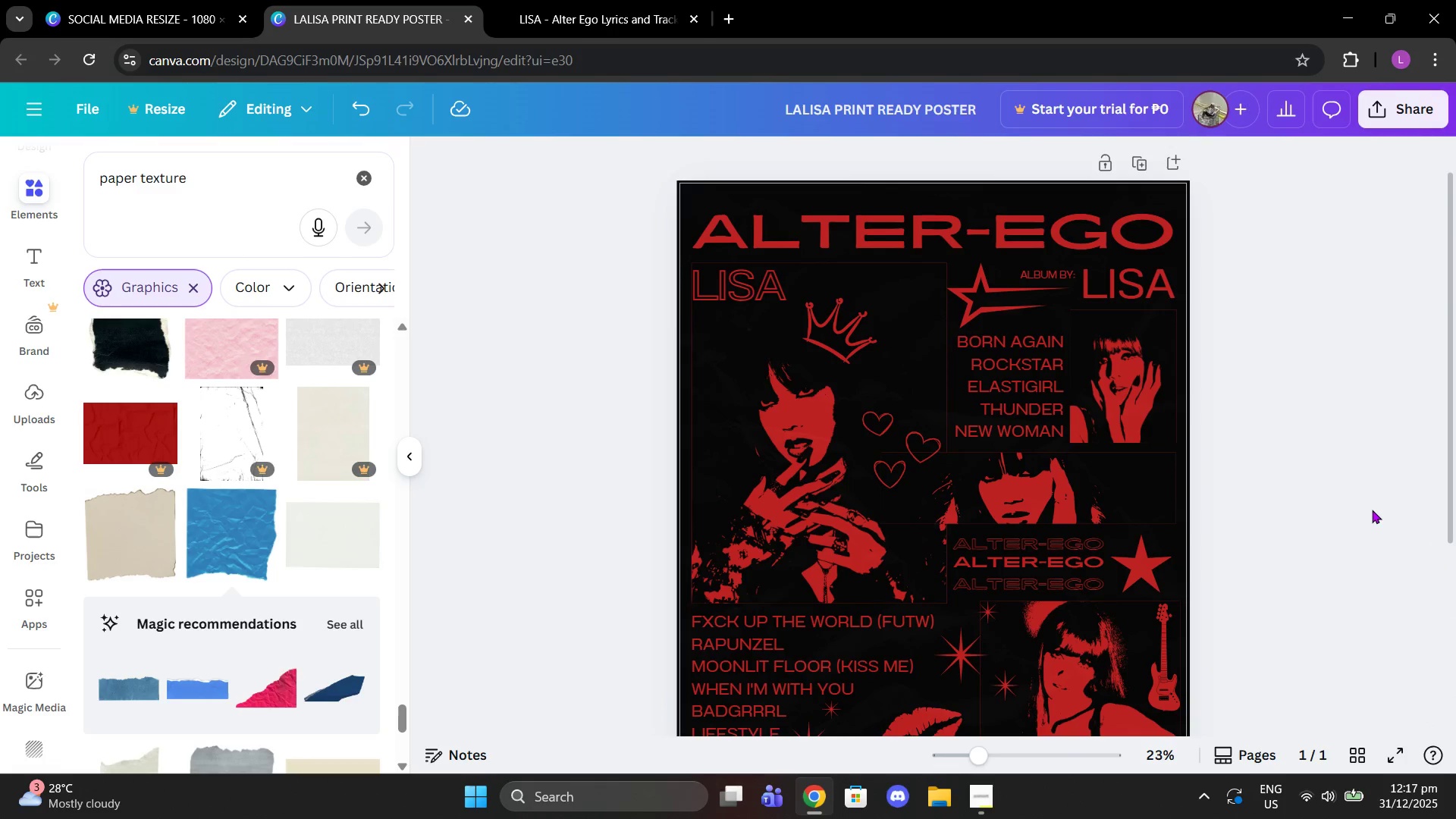 
left_click([1141, 157])
 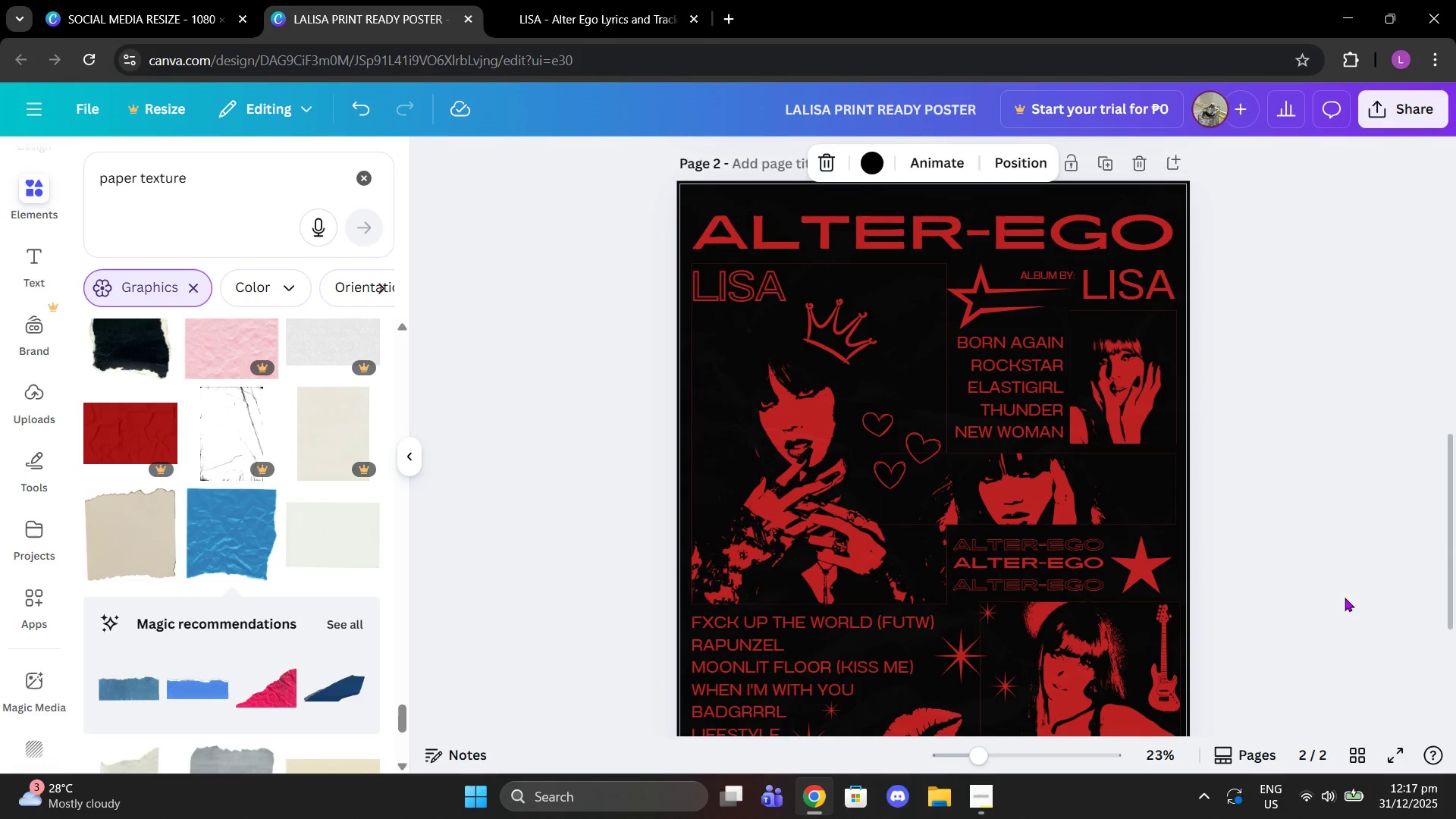 
scroll: coordinate [1345, 598], scroll_direction: down, amount: 1.0
 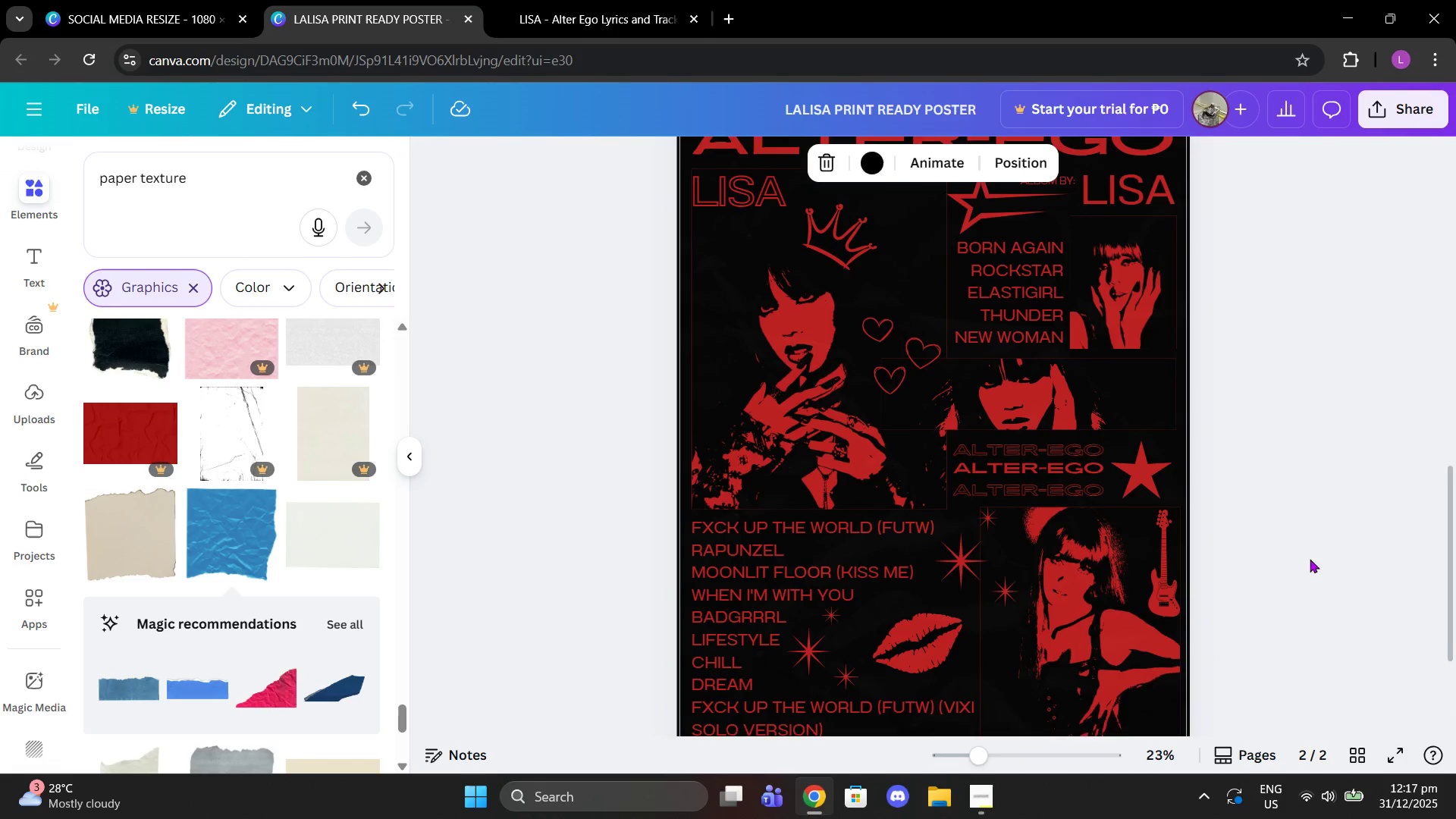 
left_click([1121, 448])
 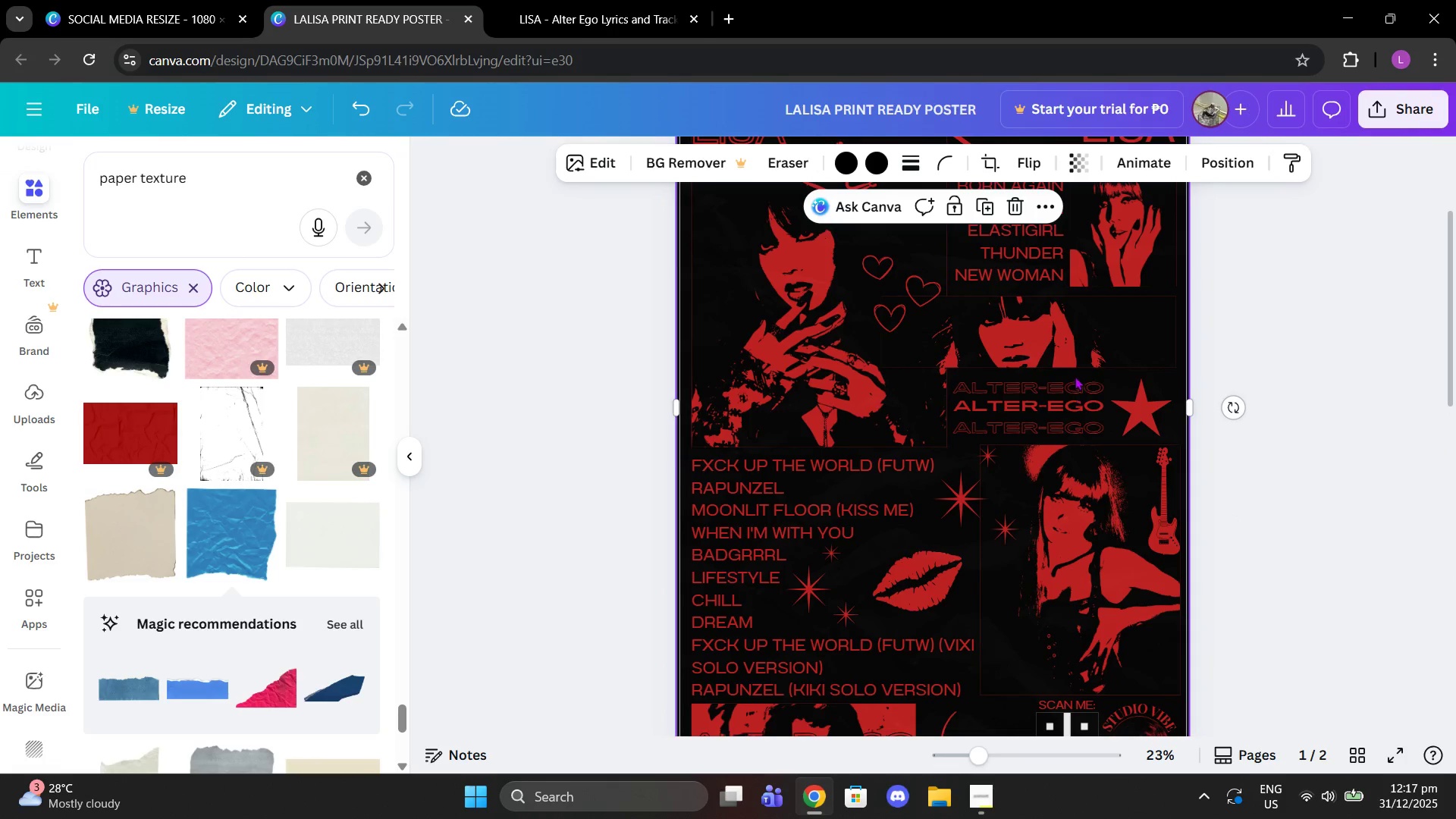 
scroll: coordinate [1264, 518], scroll_direction: up, amount: 8.0
 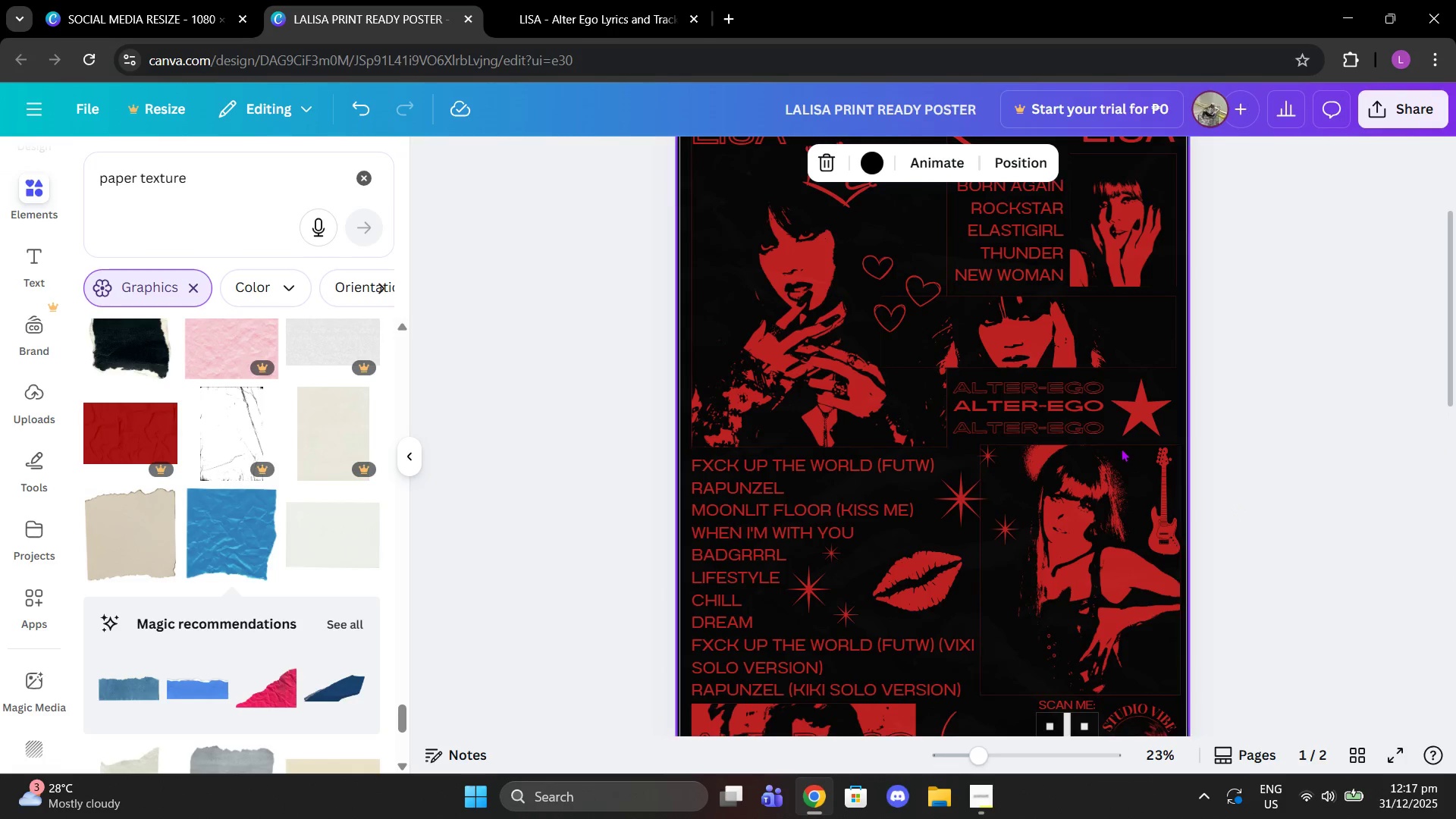 
left_click([1075, 376])
 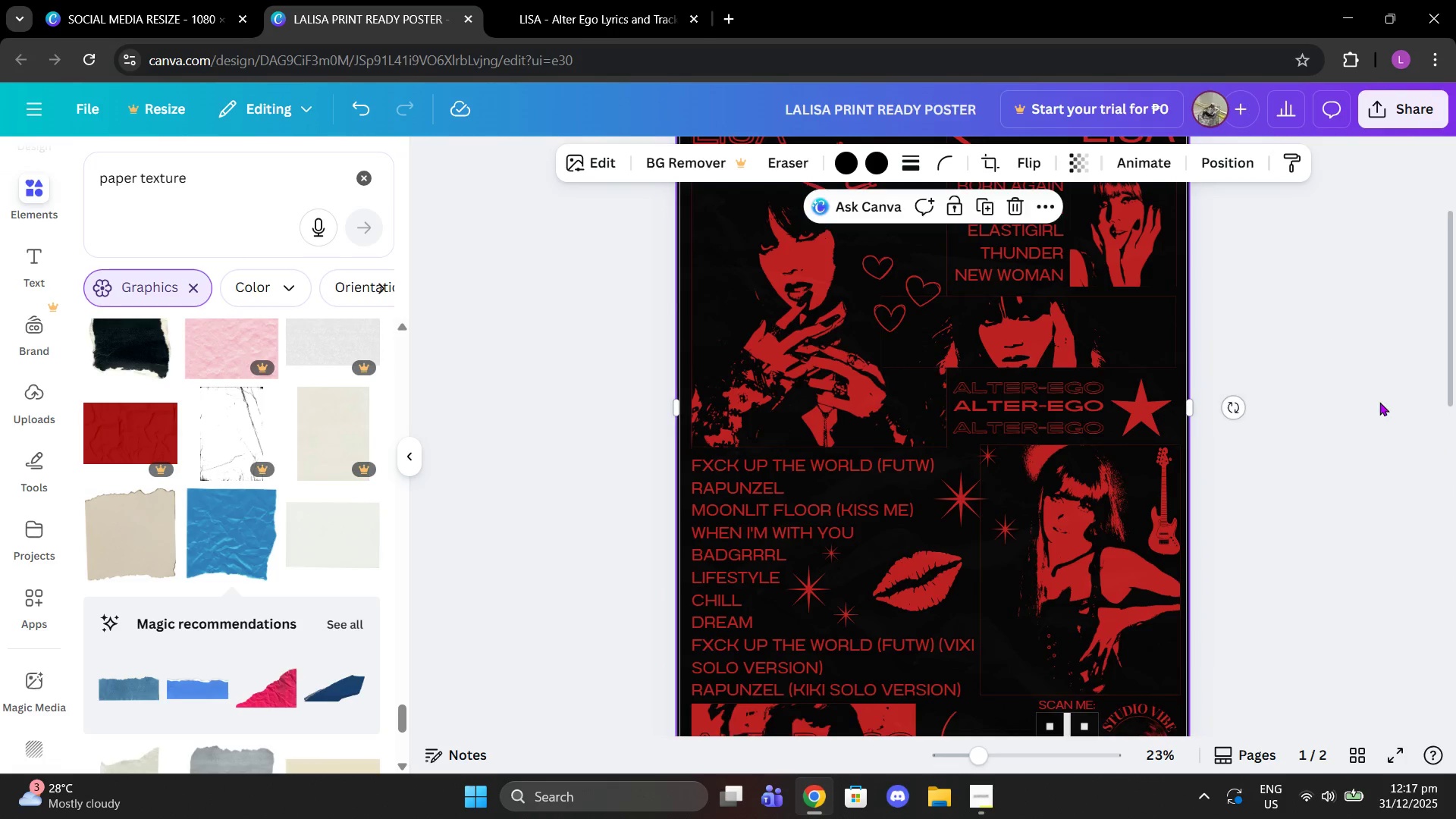 
scroll: coordinate [1379, 402], scroll_direction: up, amount: 2.0
 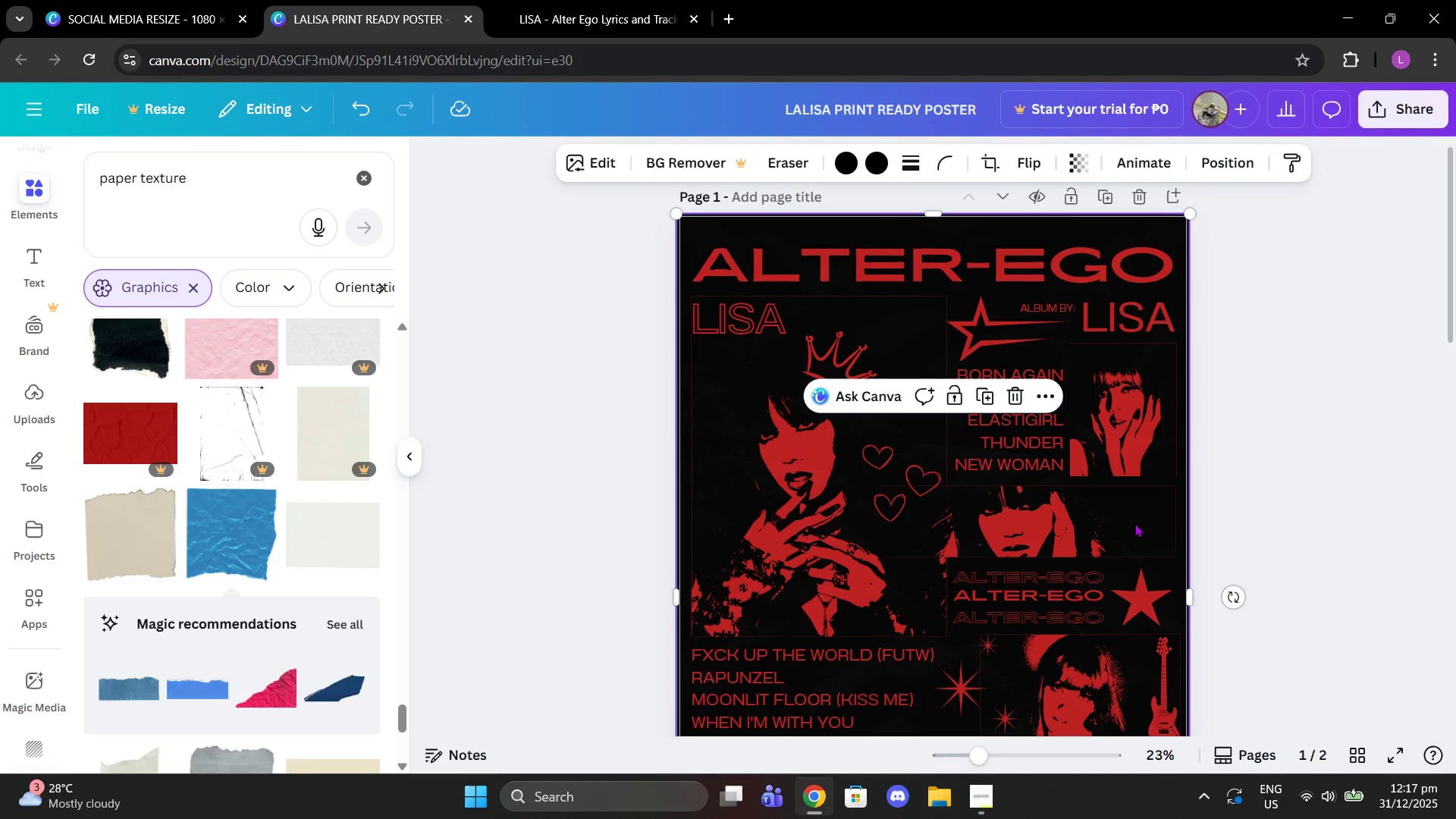 
left_click([1134, 517])
 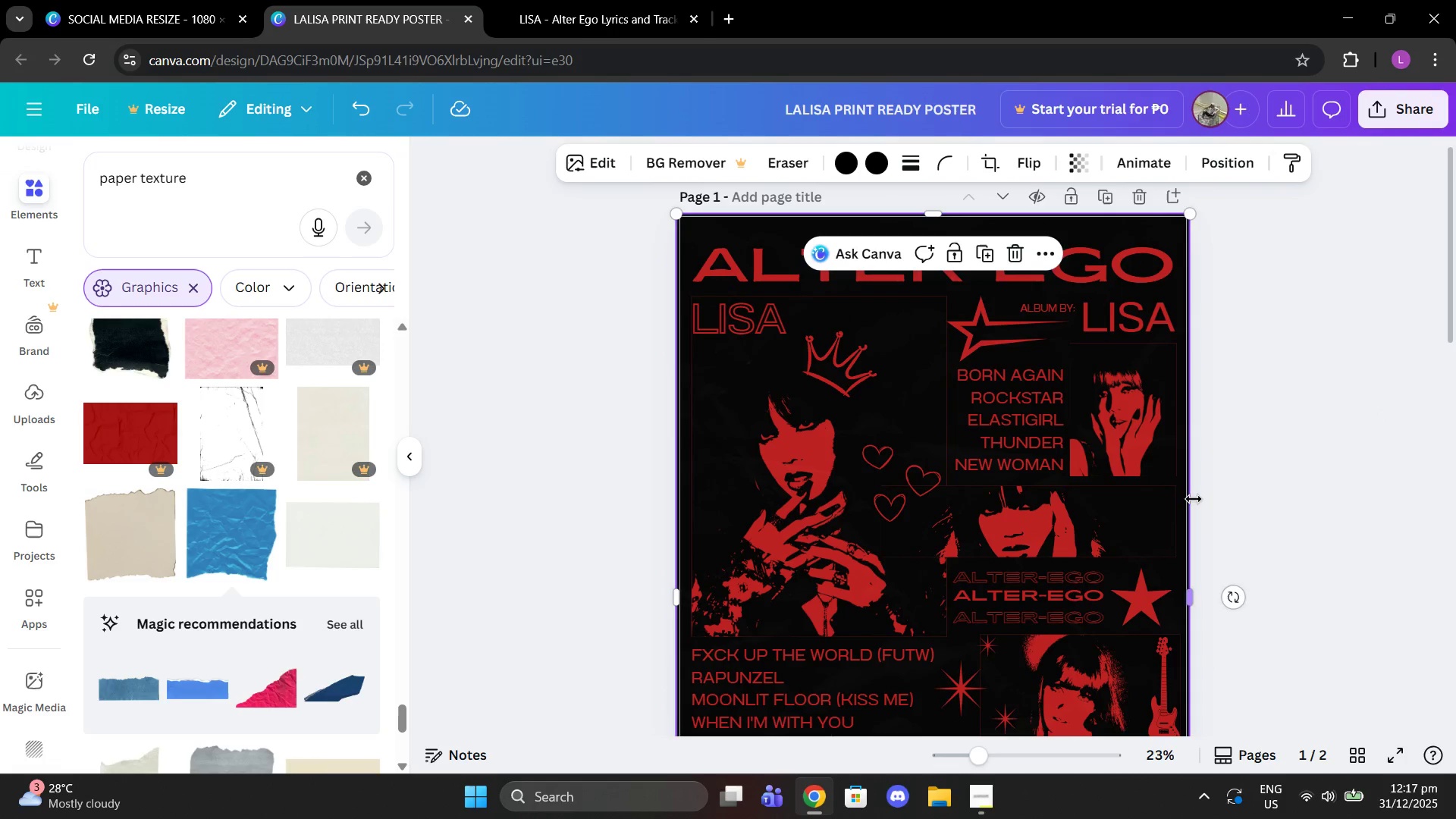 
left_click([1194, 499])
 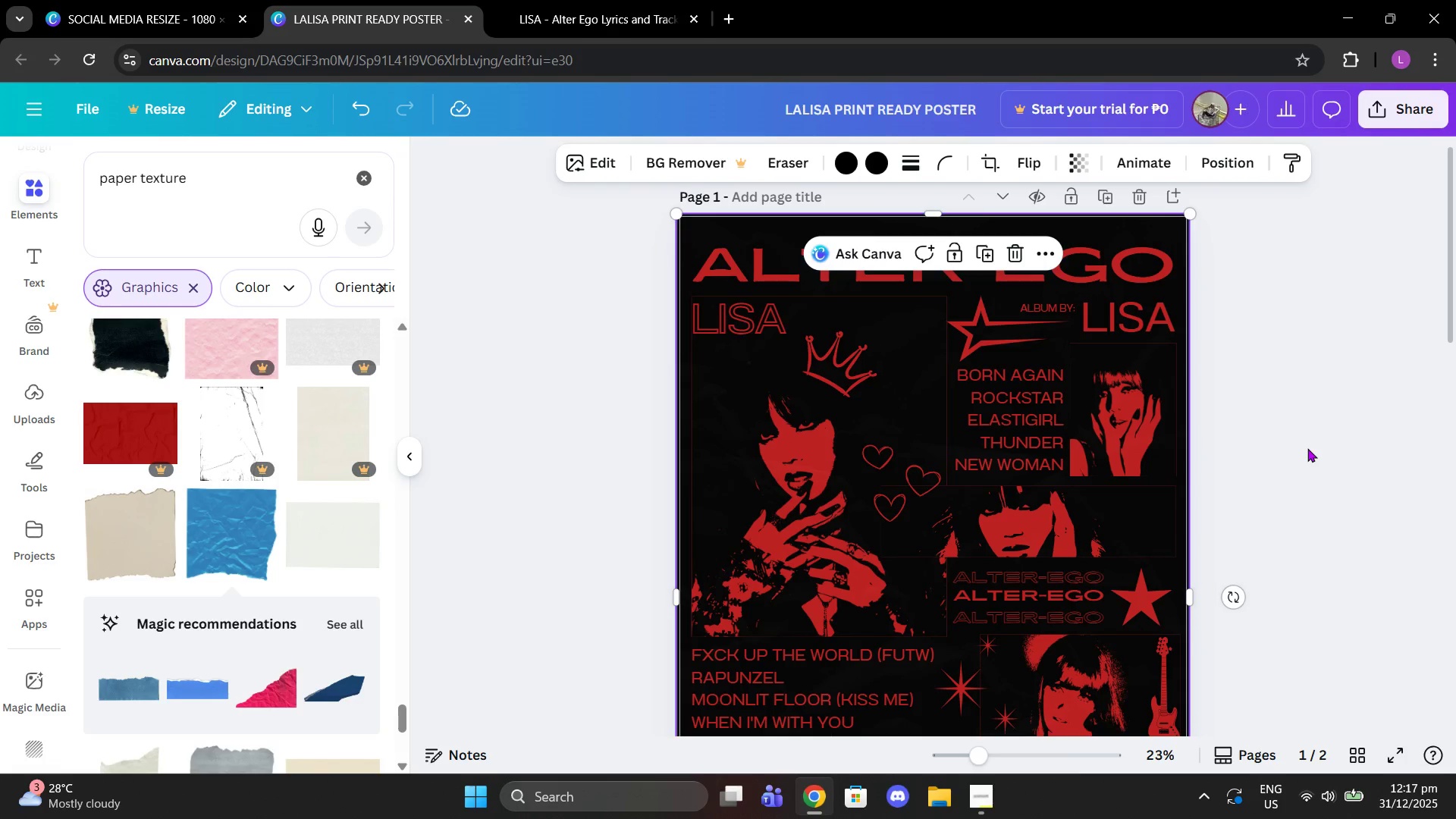 
left_click([1307, 448])
 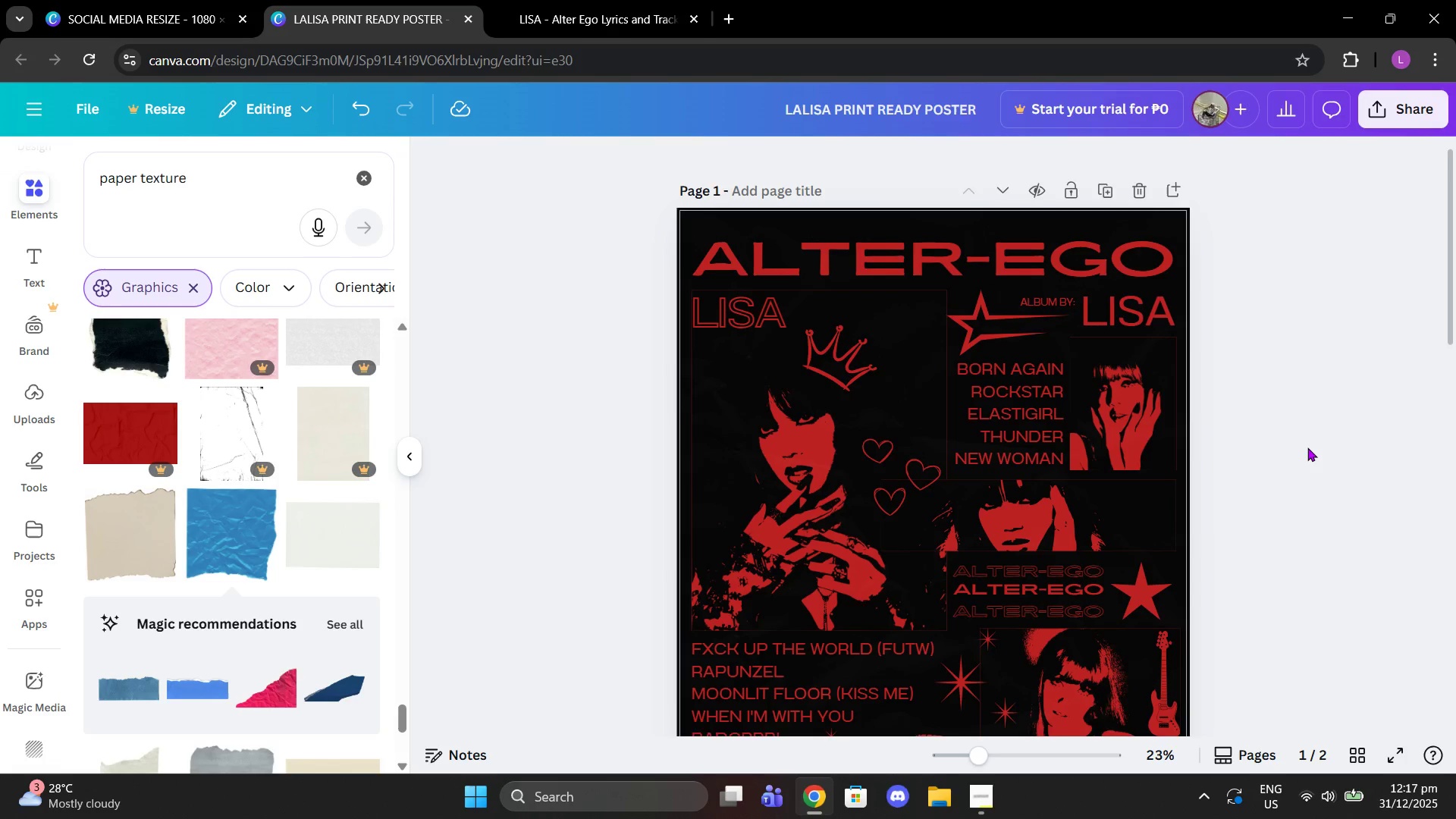 
scroll: coordinate [1307, 447], scroll_direction: down, amount: 4.0
 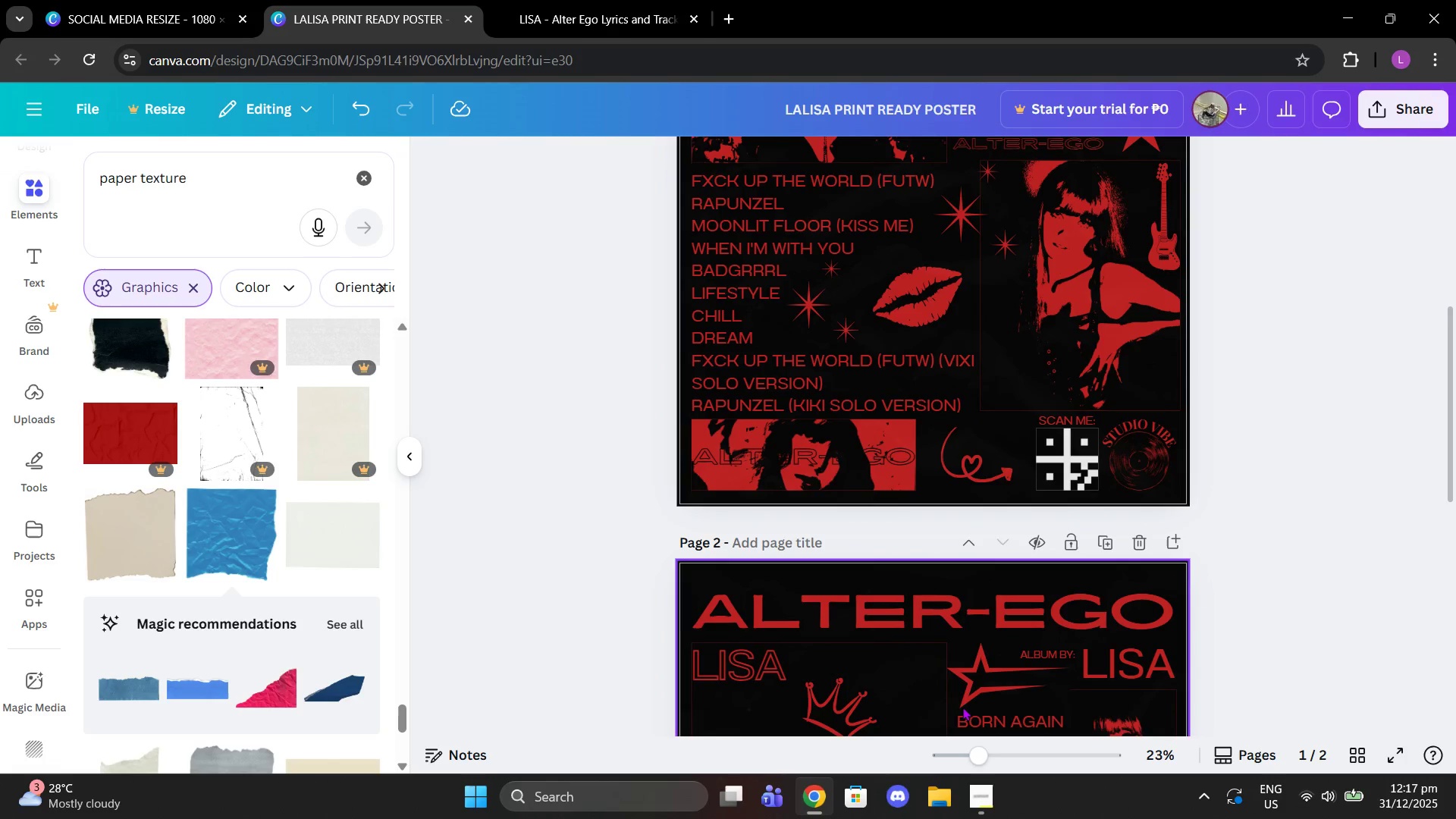 
left_click([946, 715])
 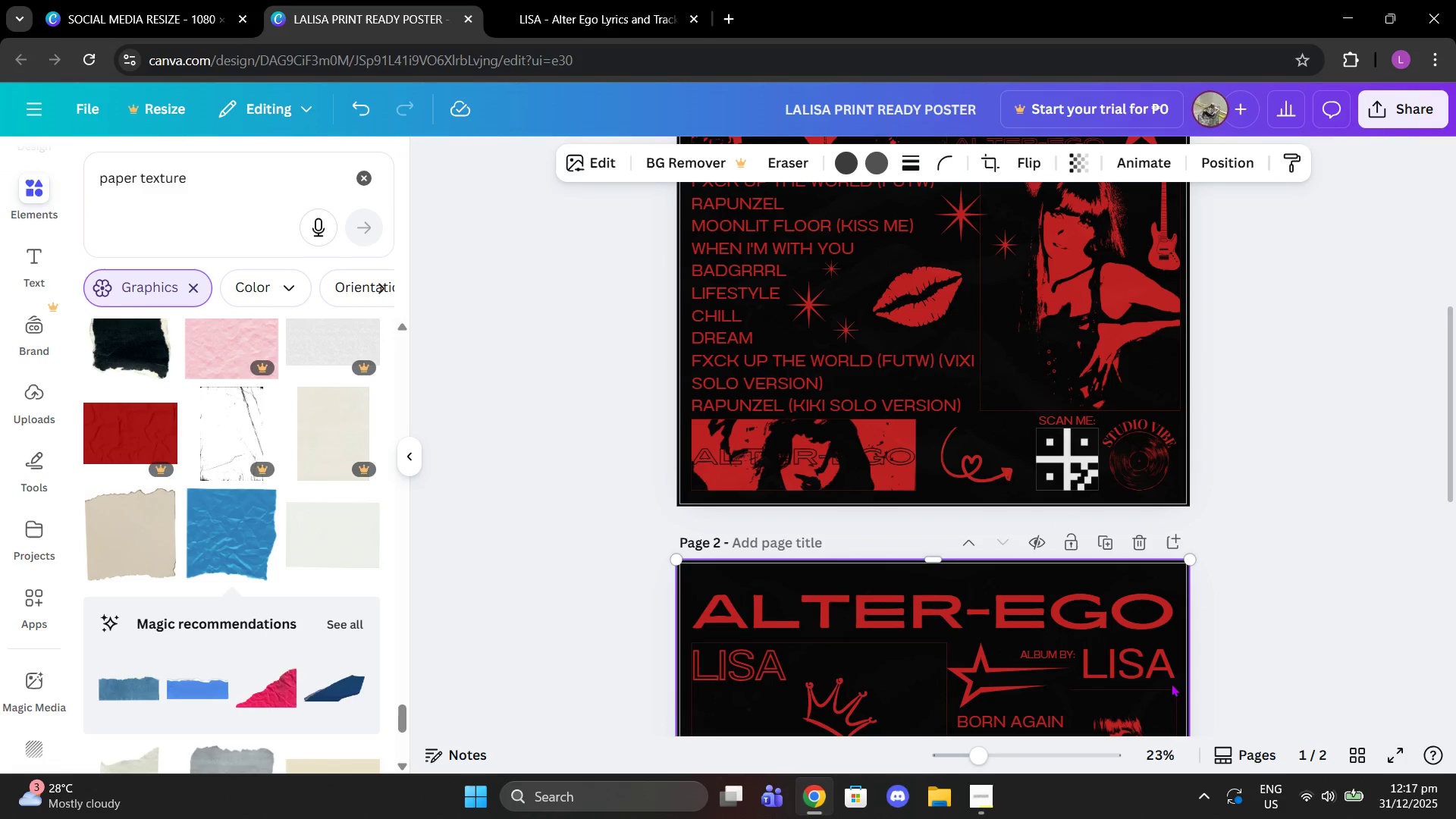 
key(Delete)
 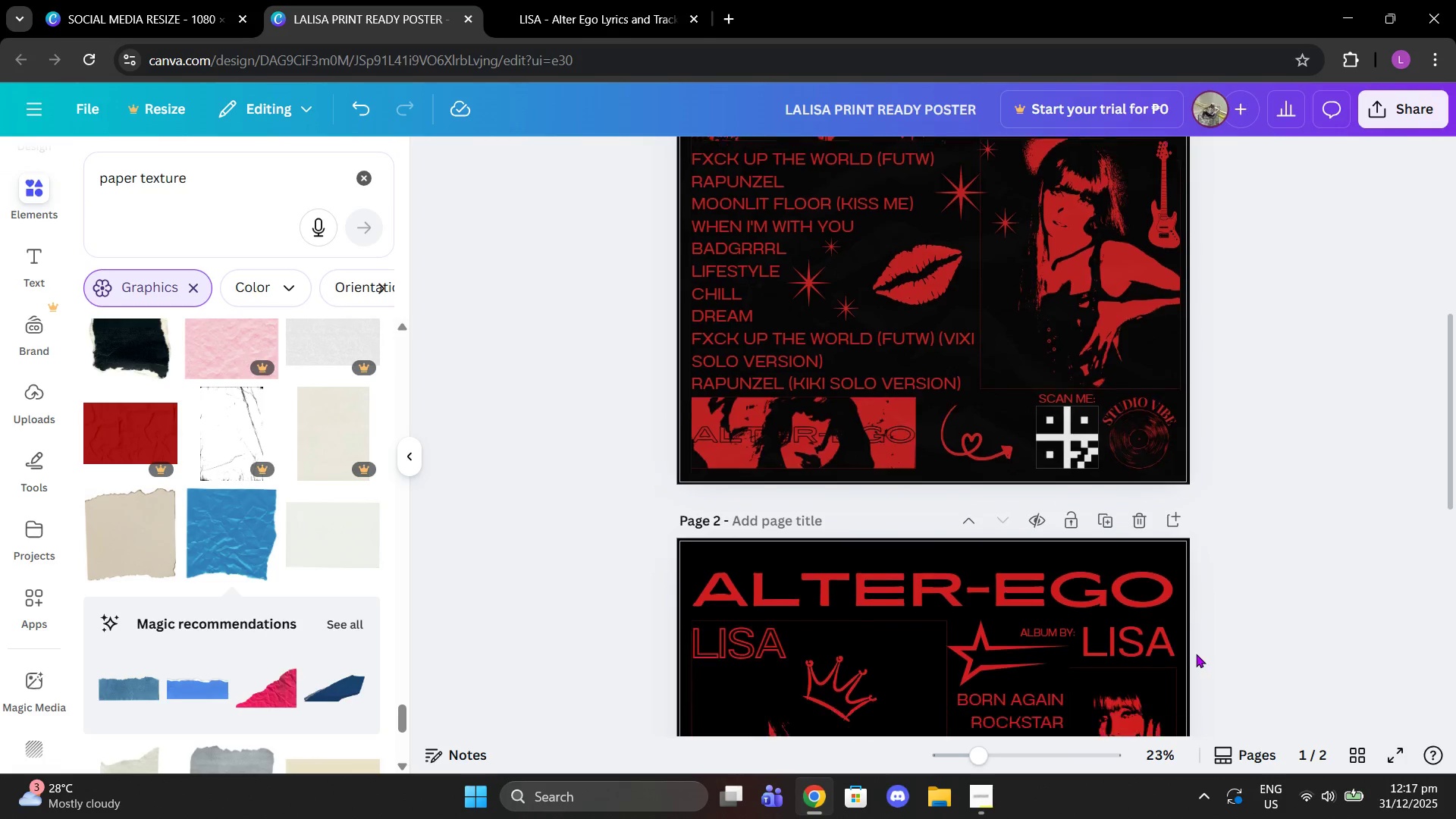 
scroll: coordinate [1197, 654], scroll_direction: down, amount: 3.0
 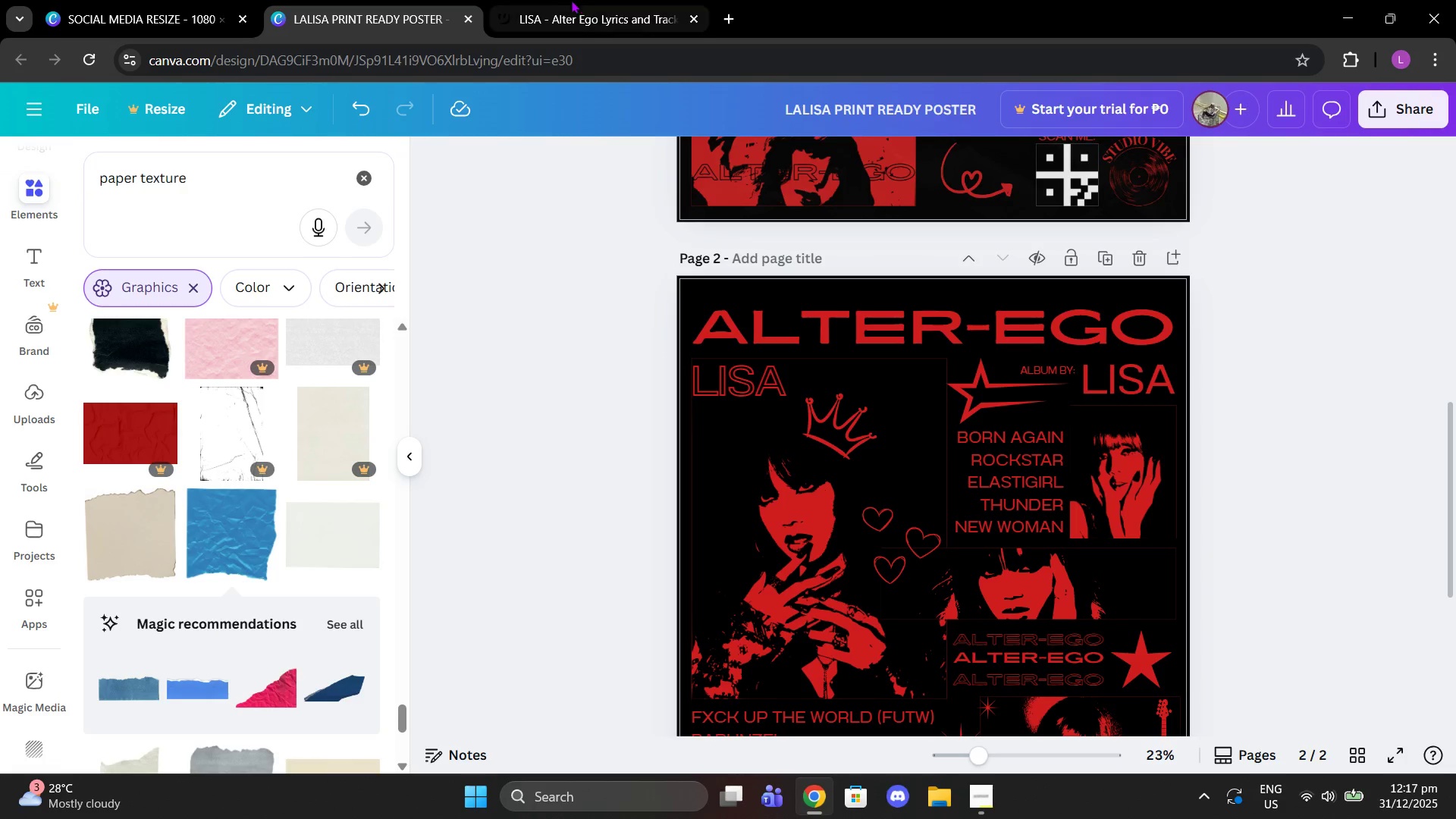 
left_click([550, 0])
 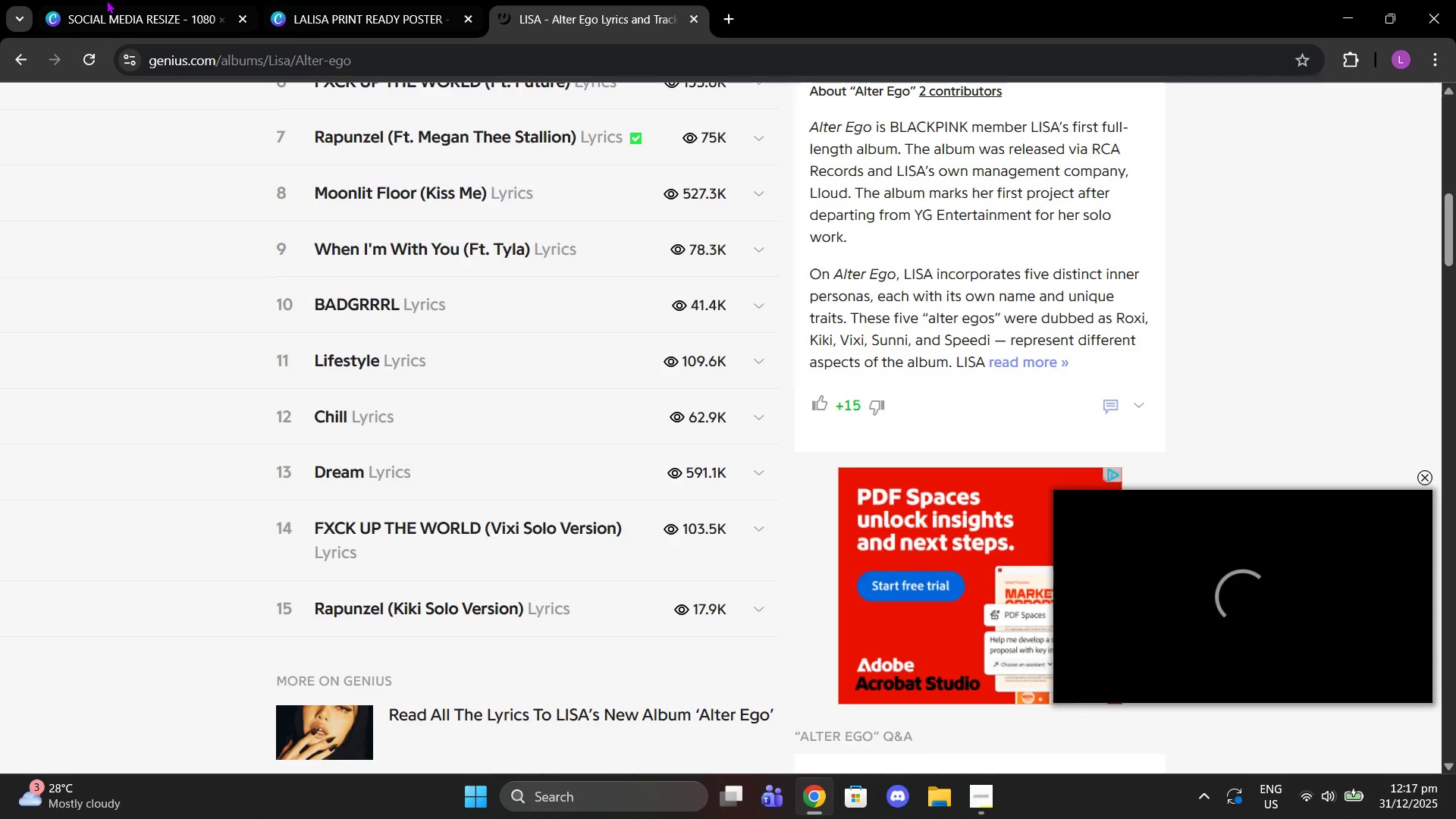 
left_click_drag(start_coordinate=[106, 0], to_coordinate=[880, 359])
 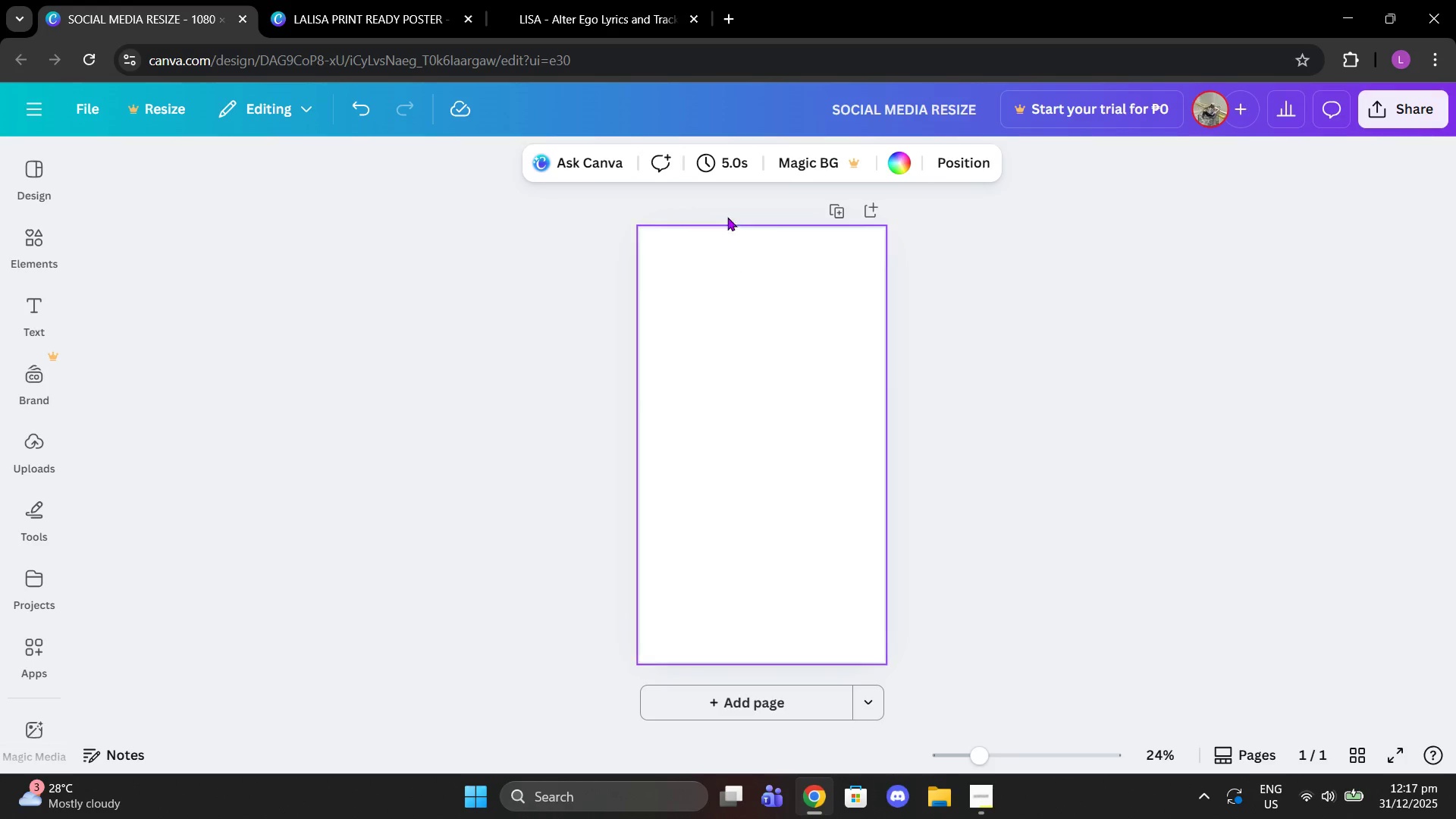 
left_click([880, 359])
 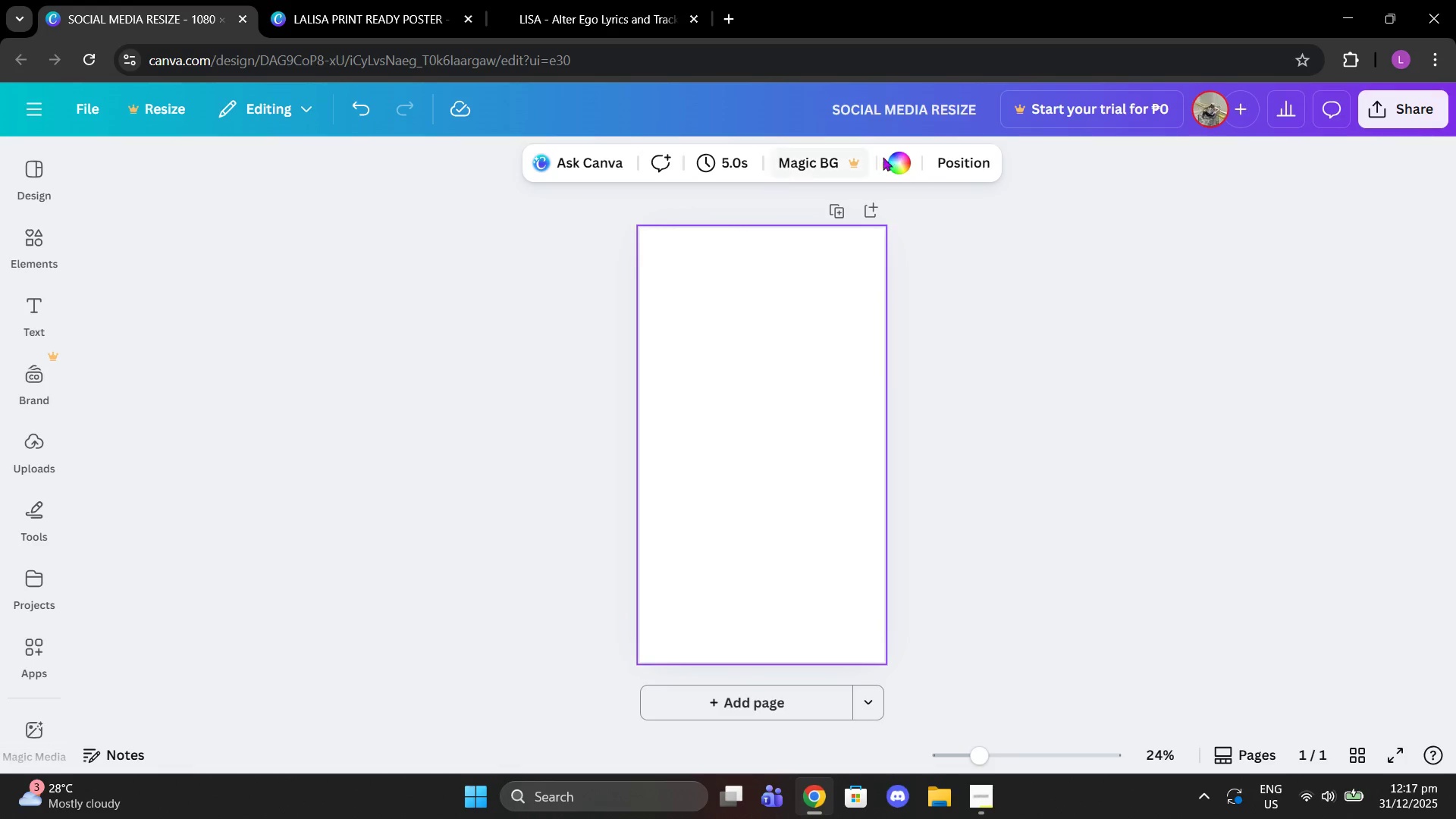 
left_click([887, 157])
 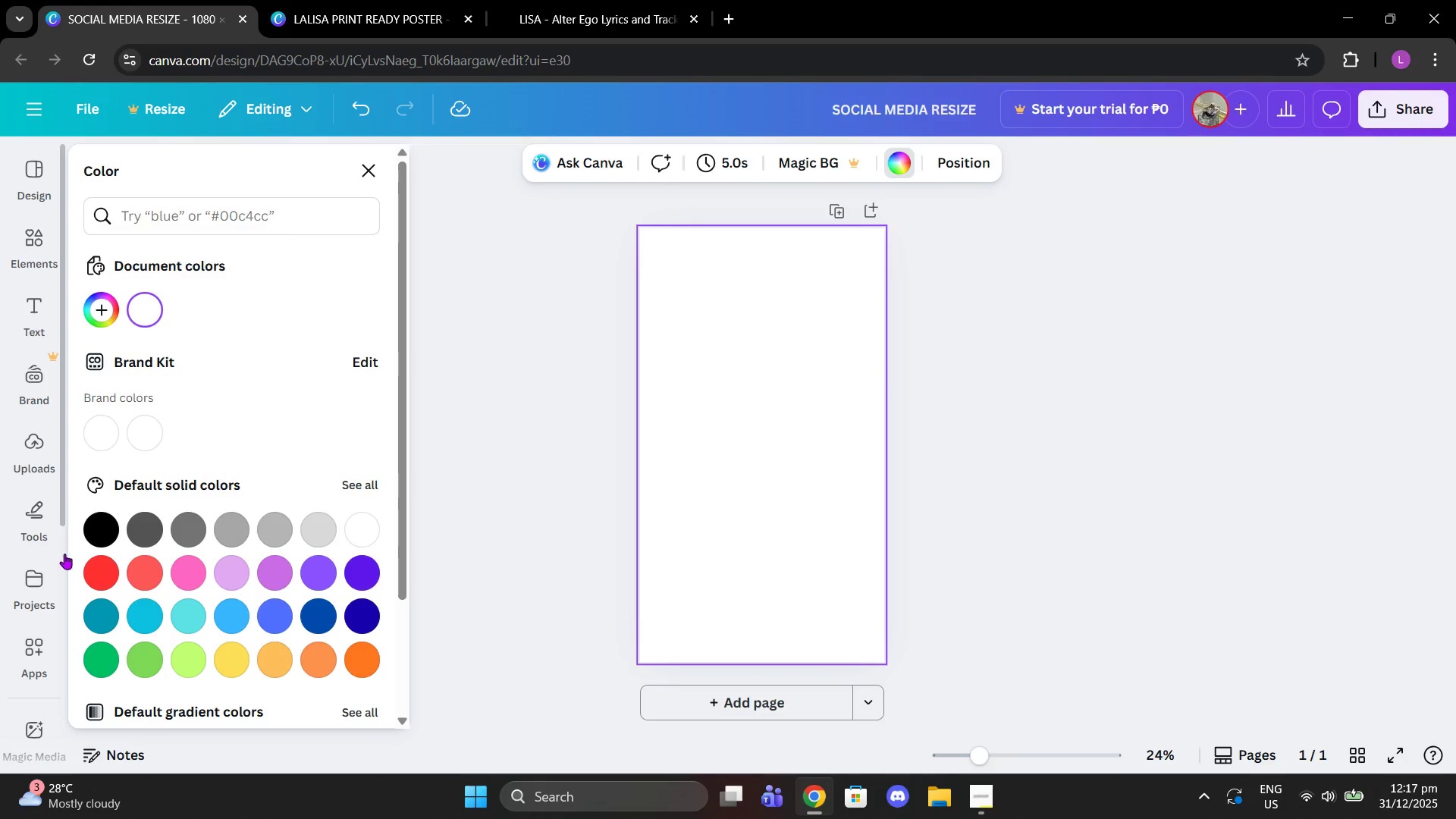 
left_click([105, 541])
 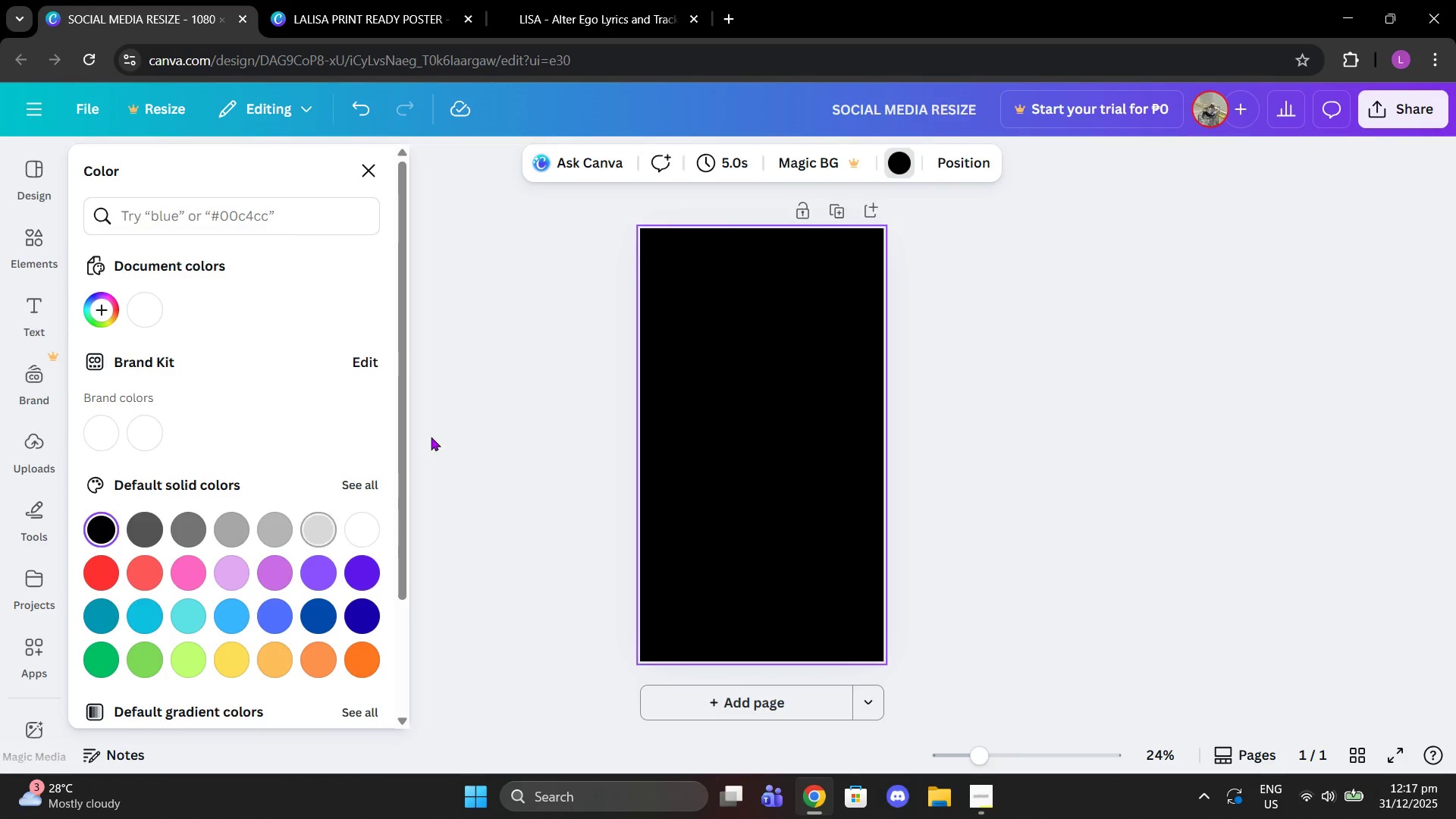 
left_click([431, 437])
 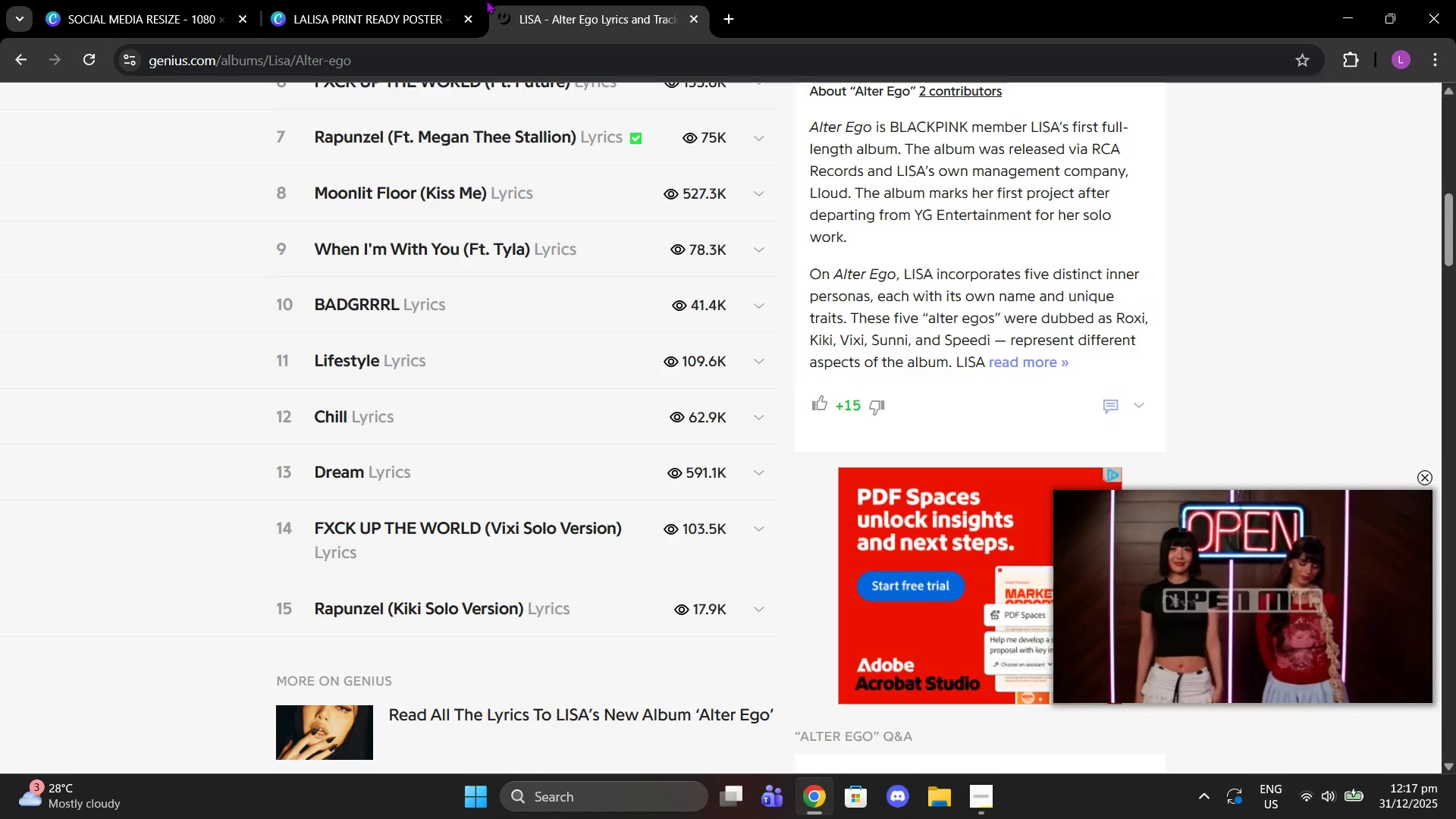 
double_click([356, 2])
 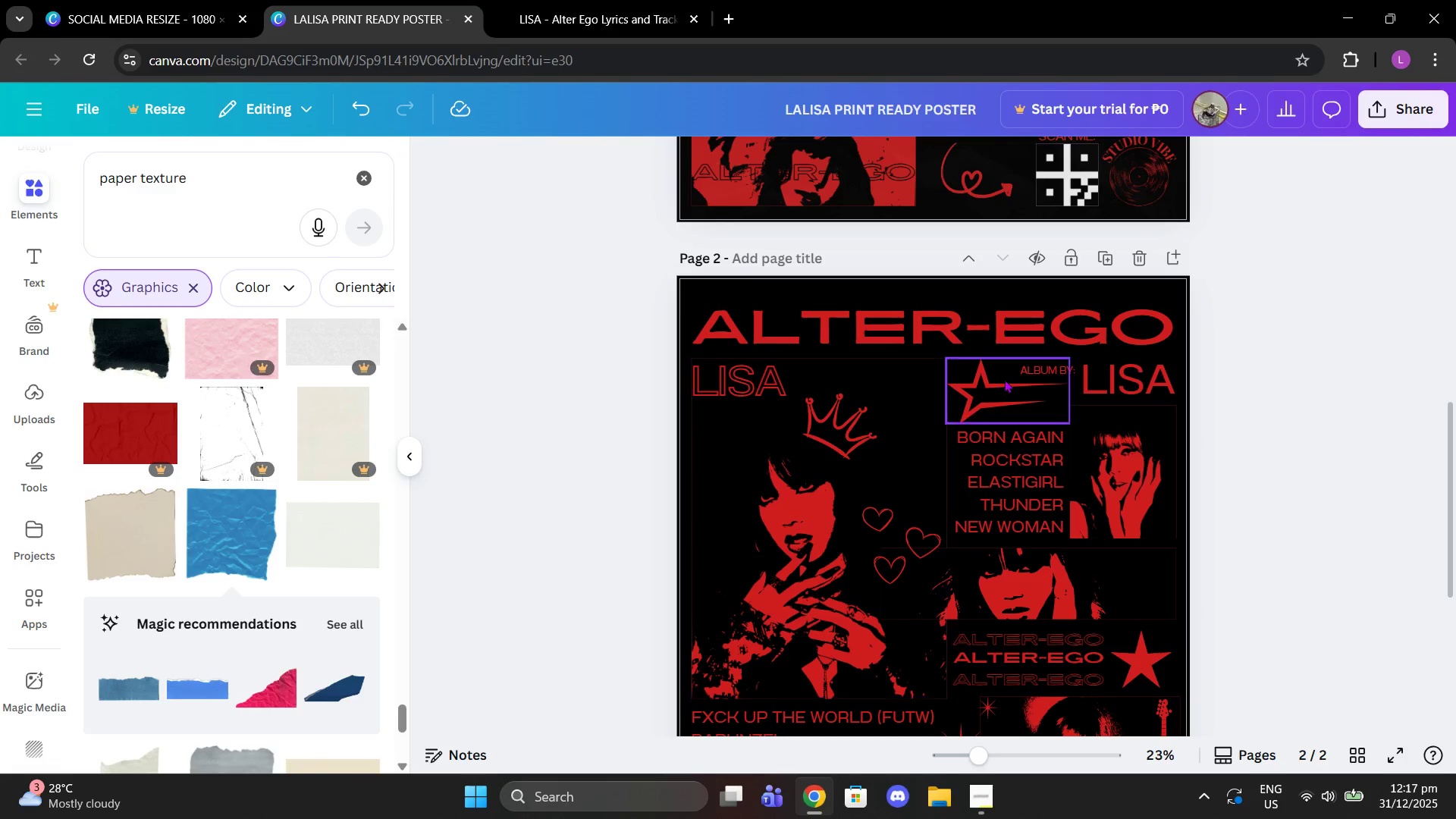 
scroll: coordinate [1440, 497], scroll_direction: down, amount: 3.0
 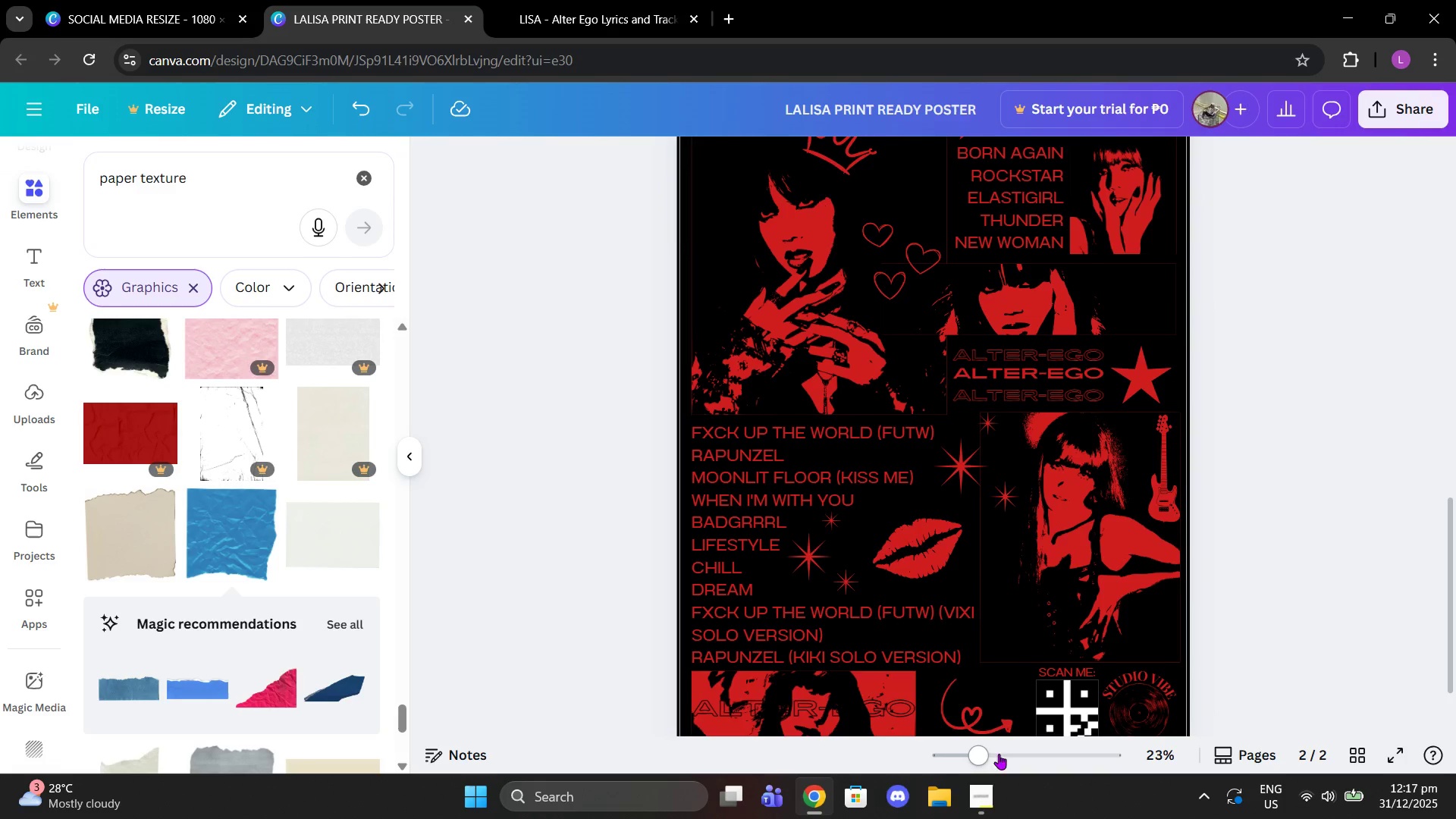 
left_click_drag(start_coordinate=[978, 753], to_coordinate=[946, 753])
 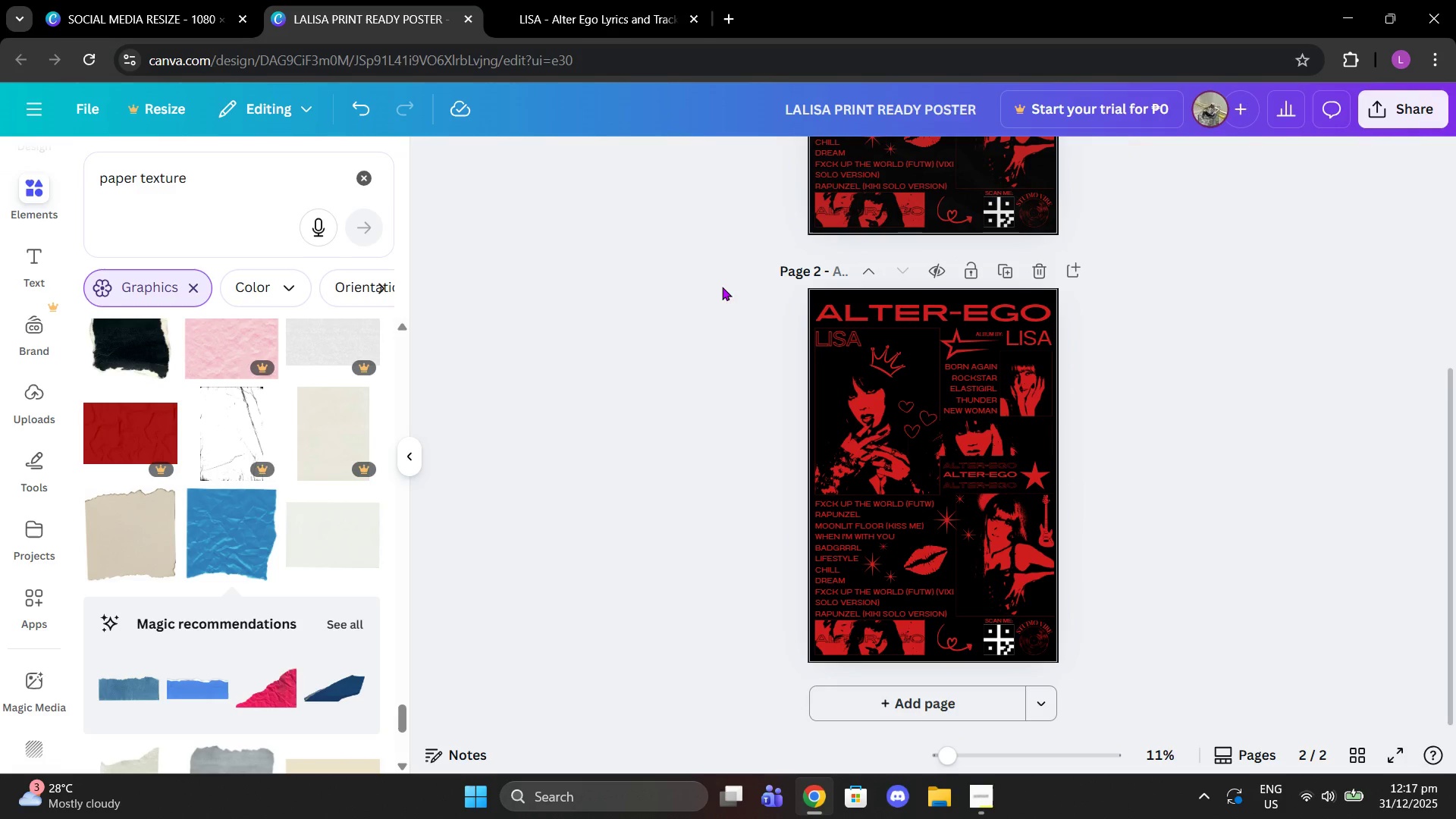 
left_click_drag(start_coordinate=[722, 287], to_coordinate=[1172, 660])
 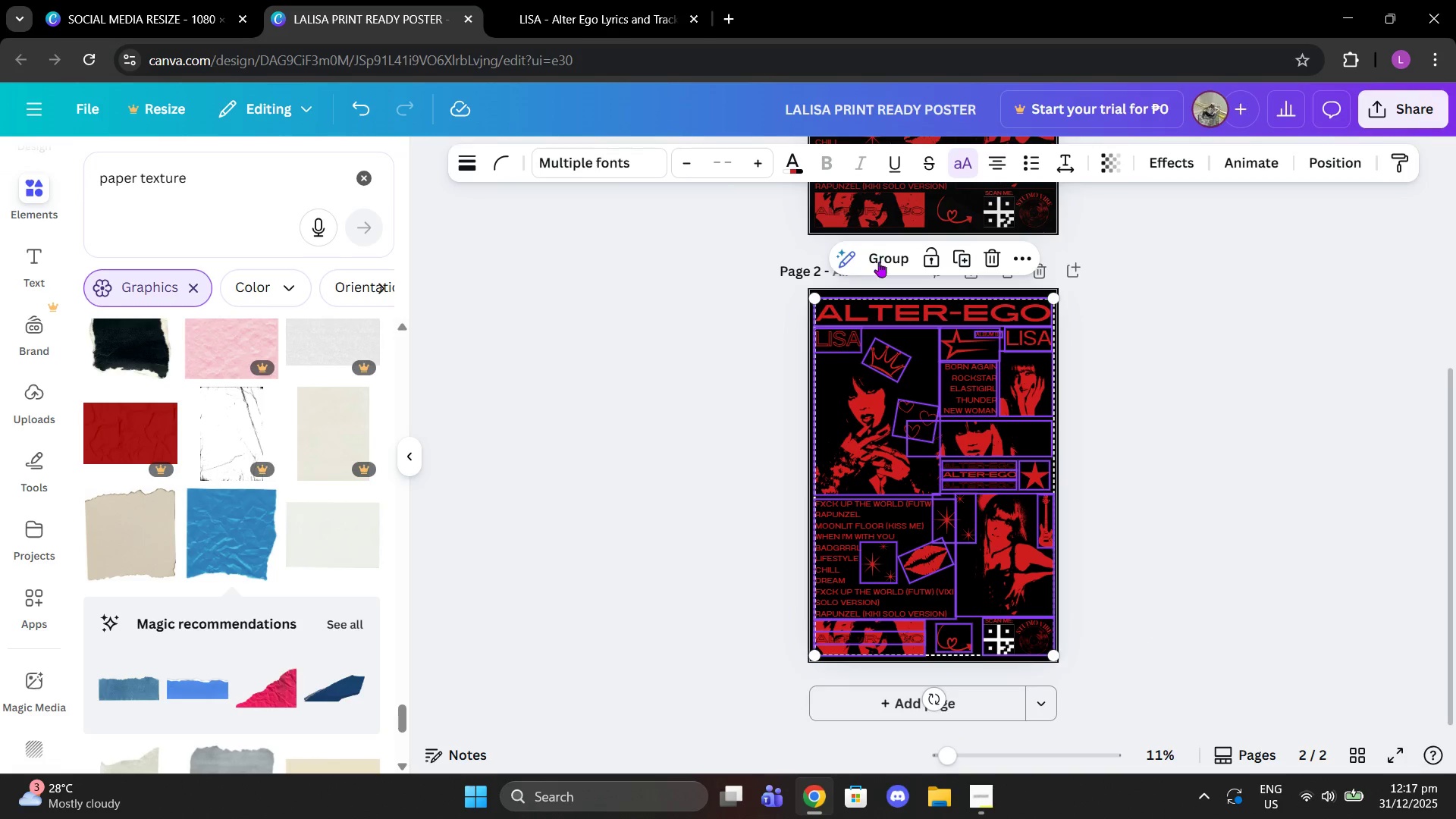 
left_click([886, 252])
 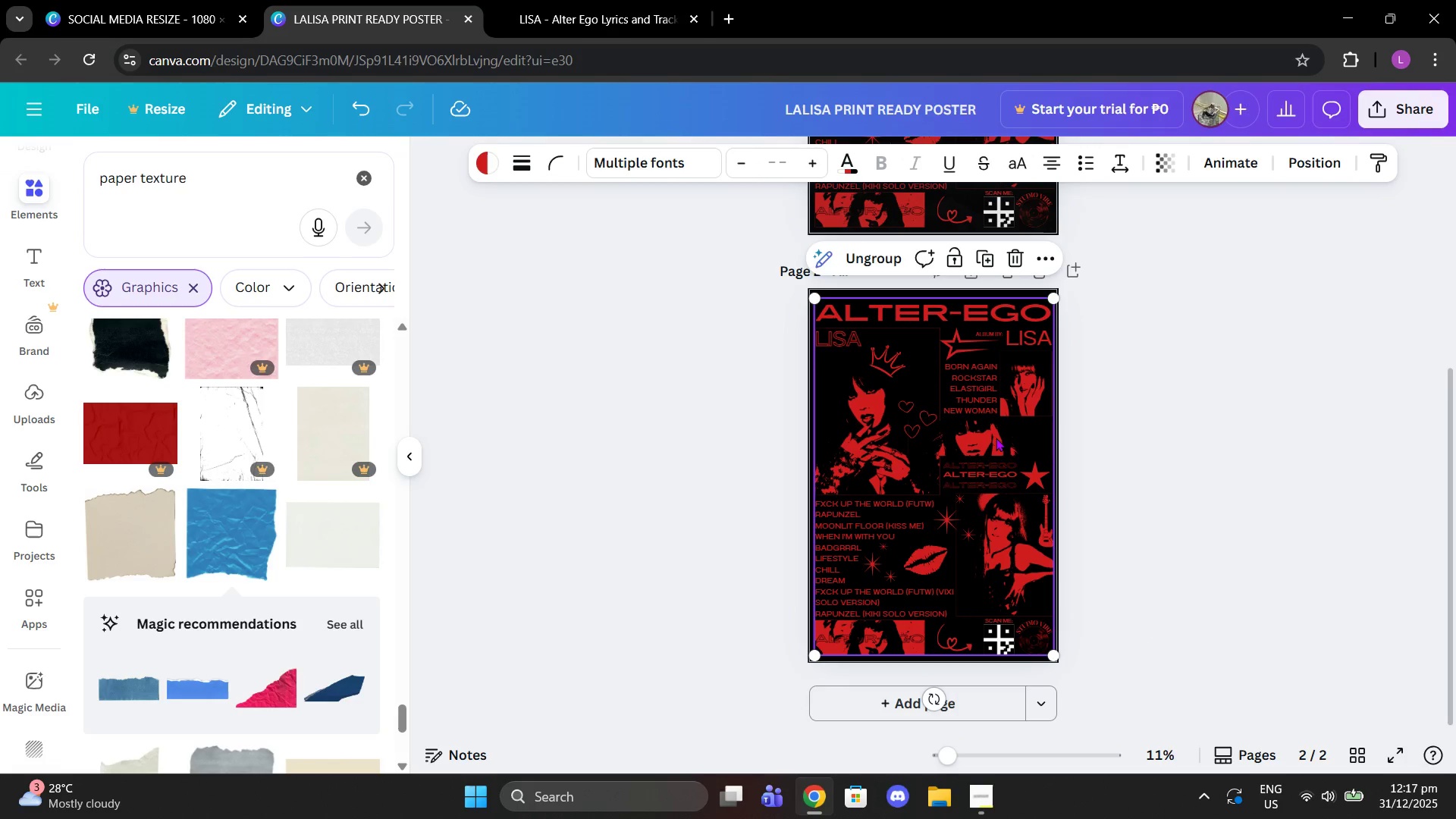 
key(Control+C)
 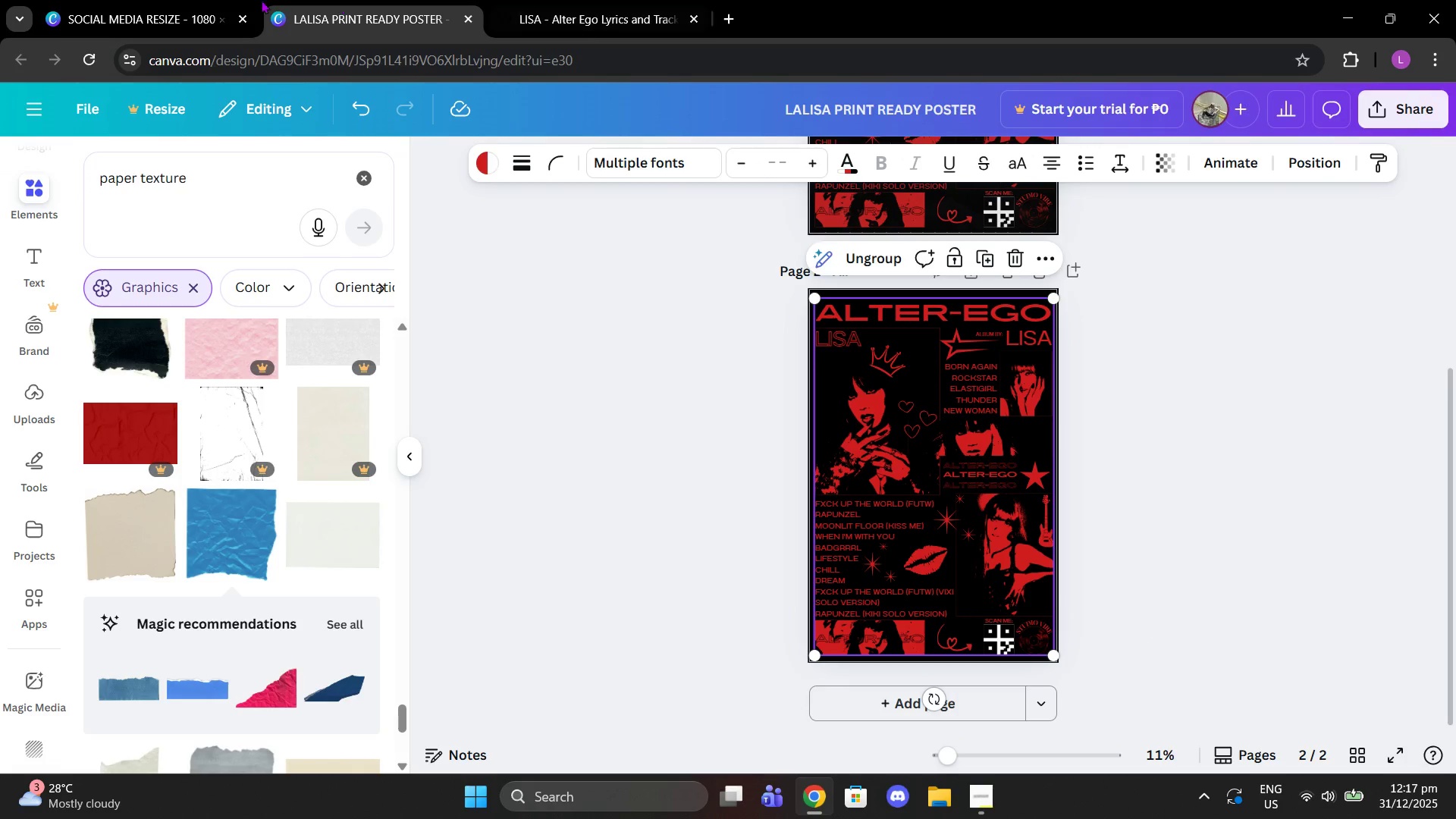 
left_click([215, 0])
 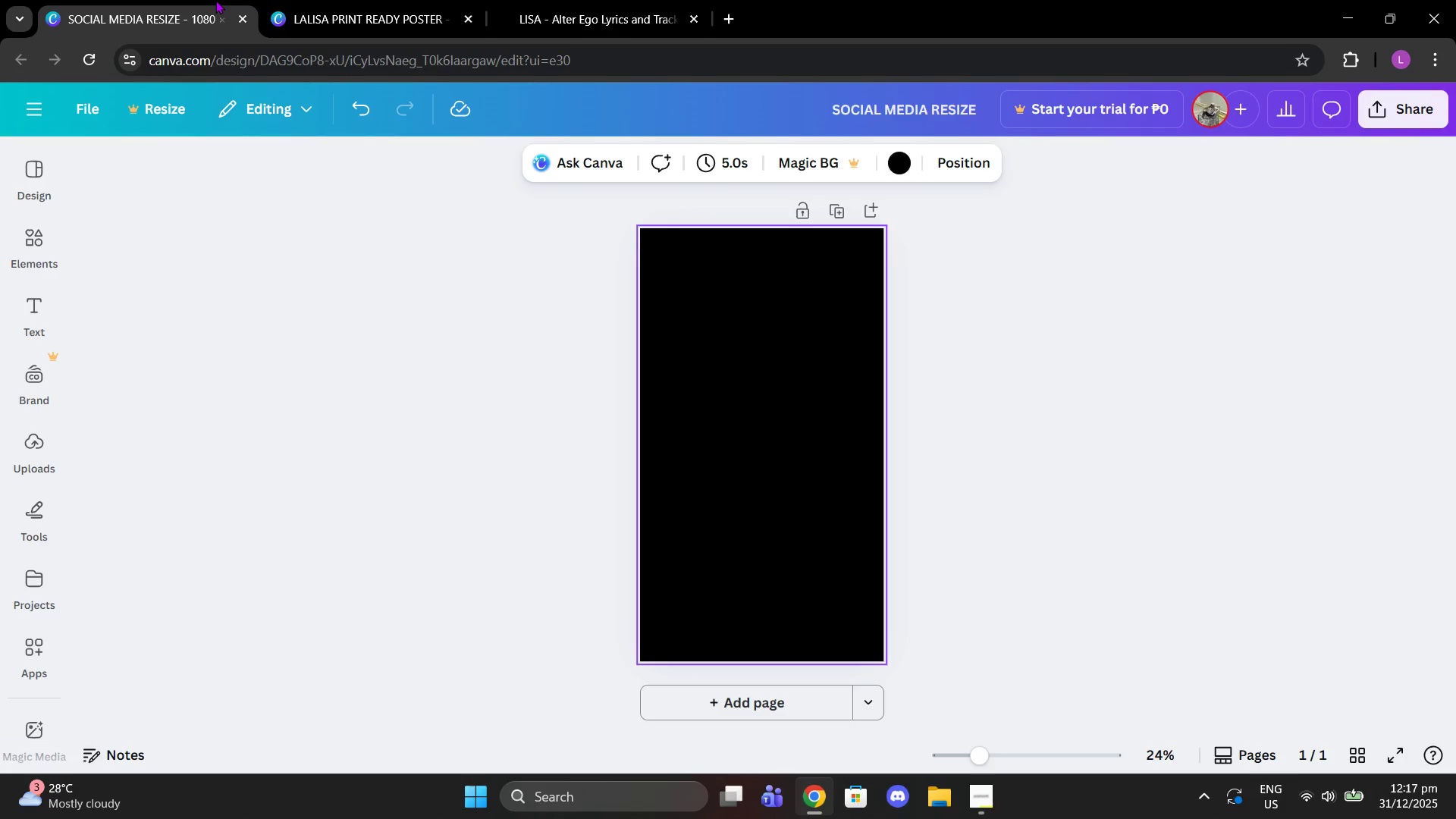 
left_click_drag(start_coordinate=[215, 0], to_coordinate=[411, 9])
 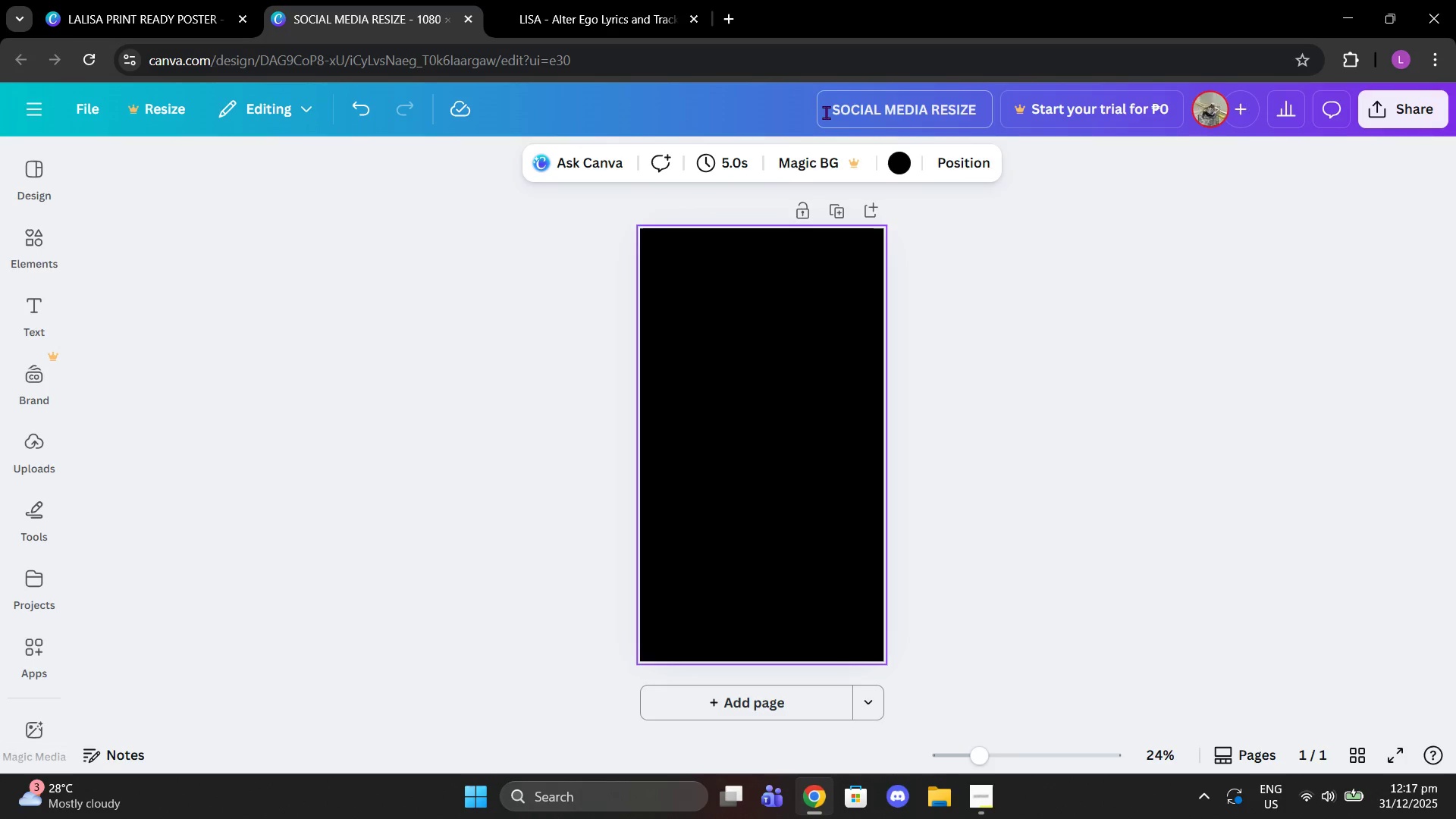 
left_click([826, 112])
 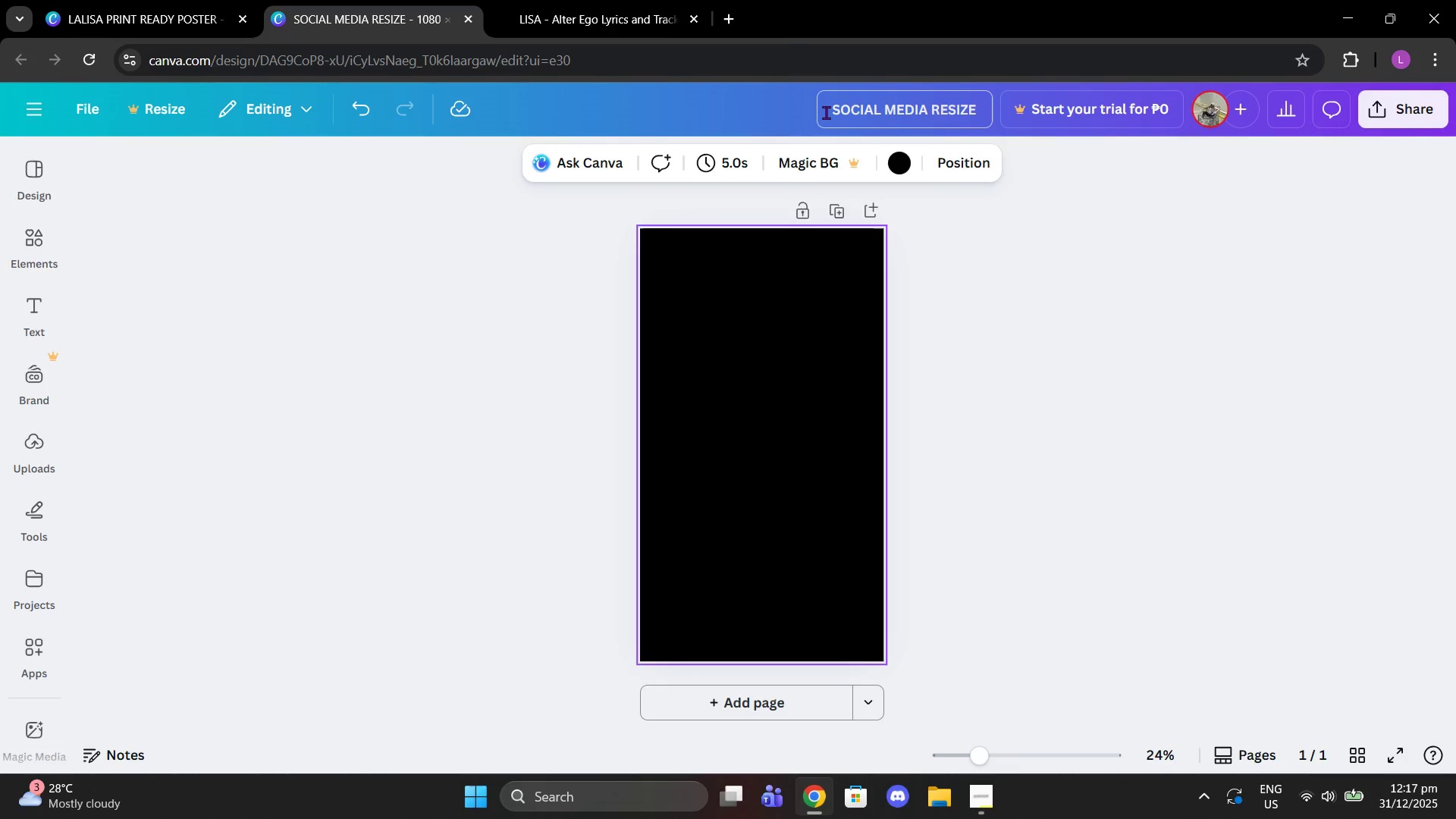 
type(LALISA )
 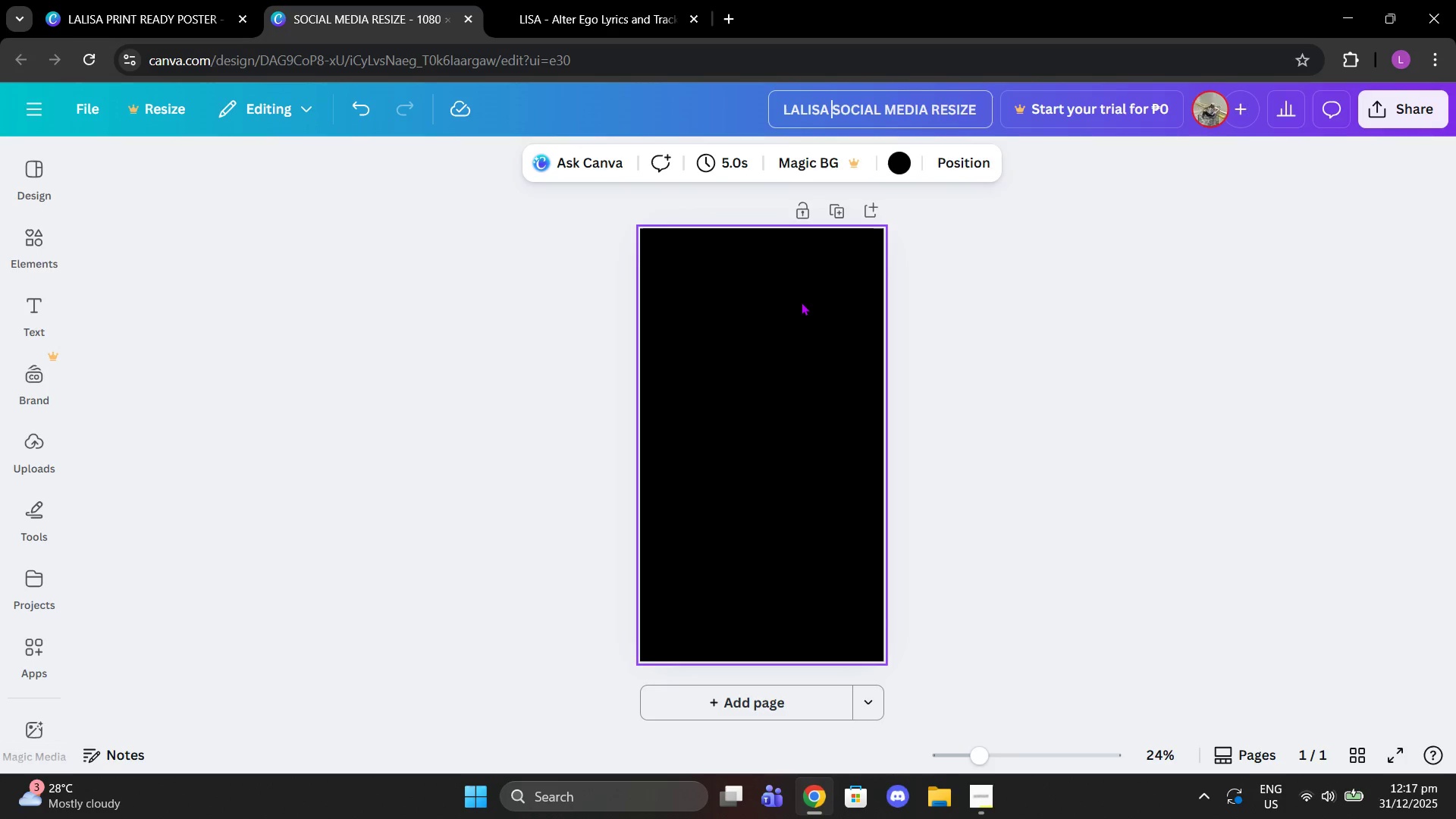 
left_click([794, 315])
 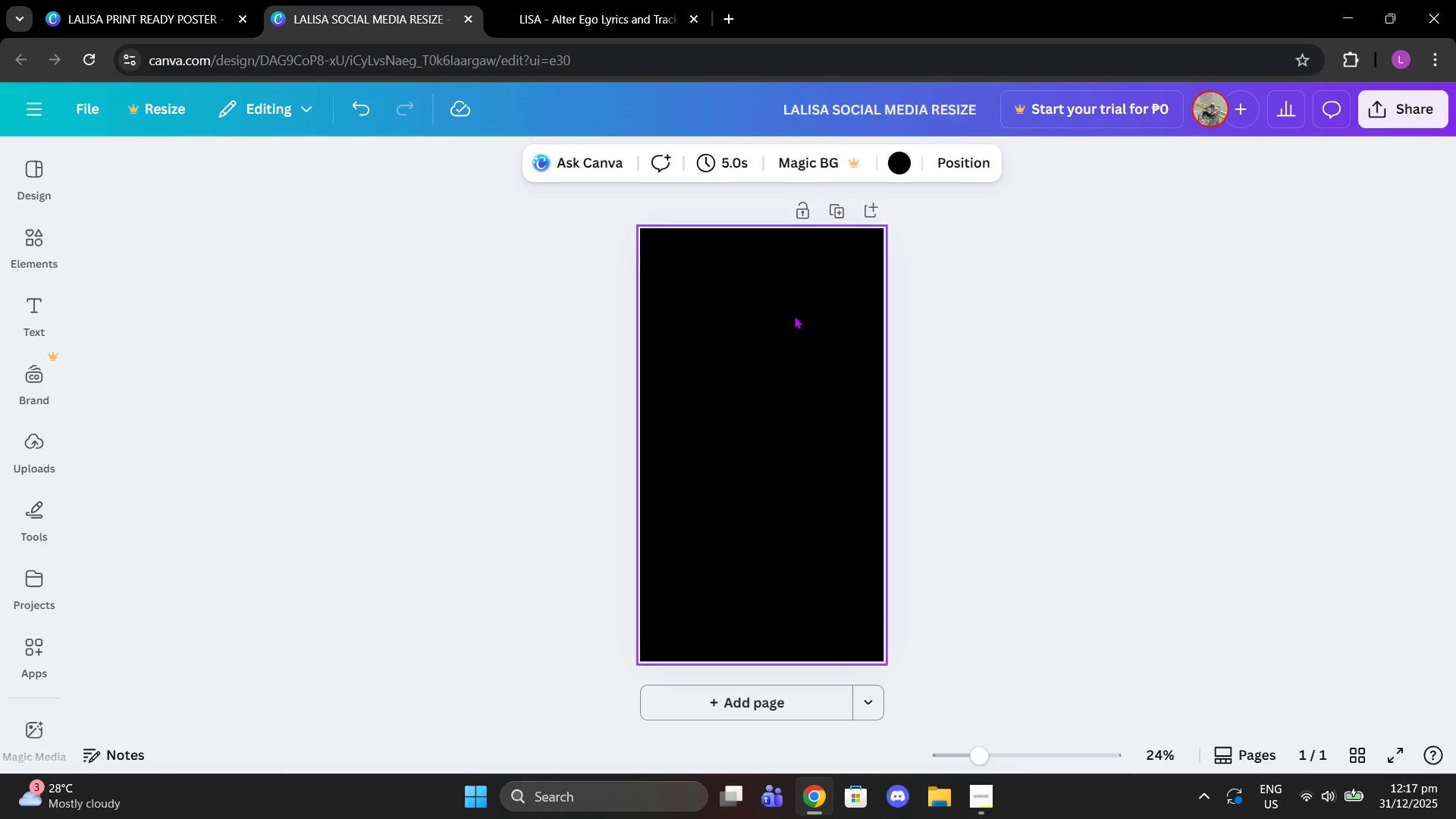 
key(Control+V)
 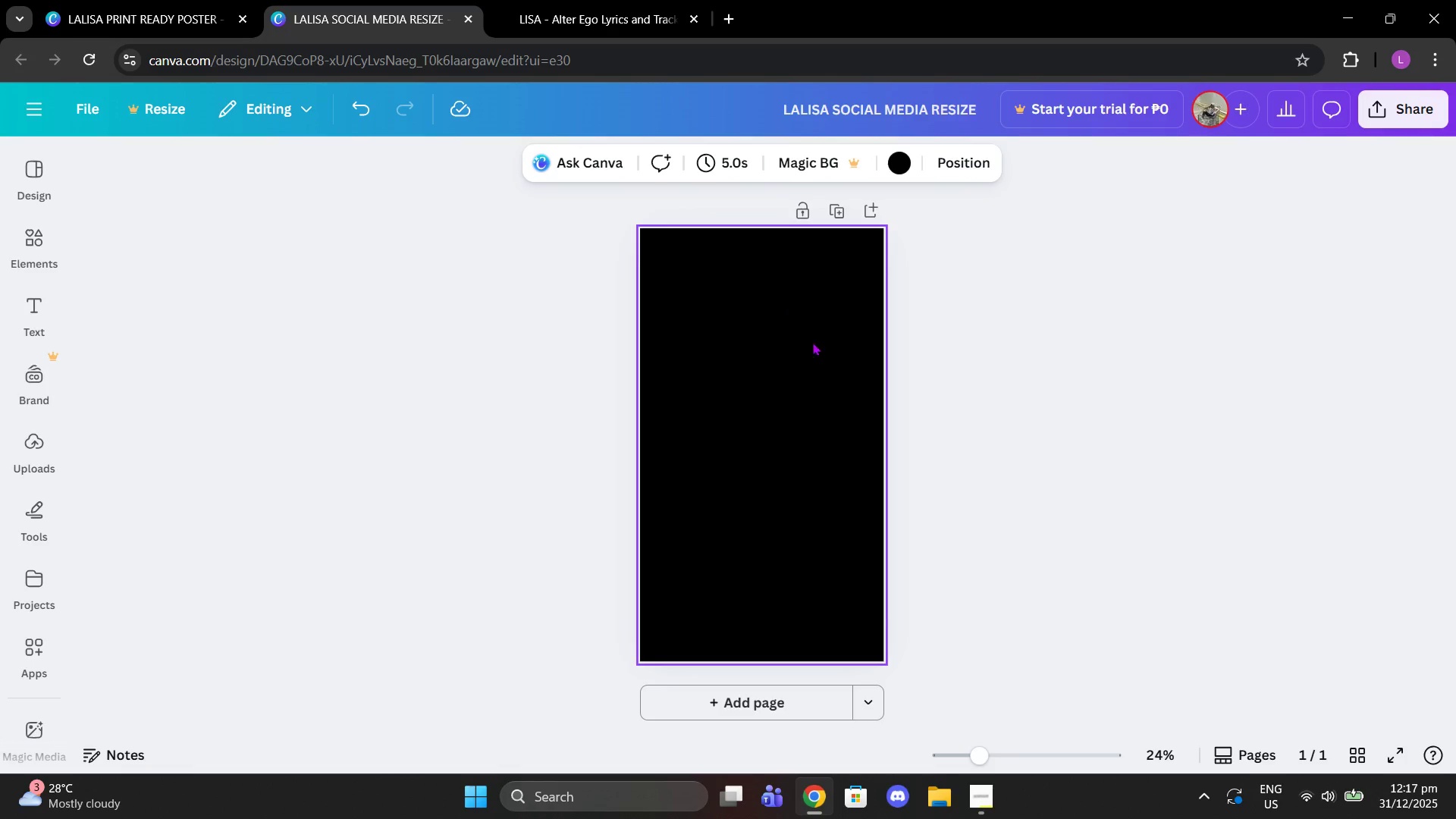 
left_click([931, 320])
 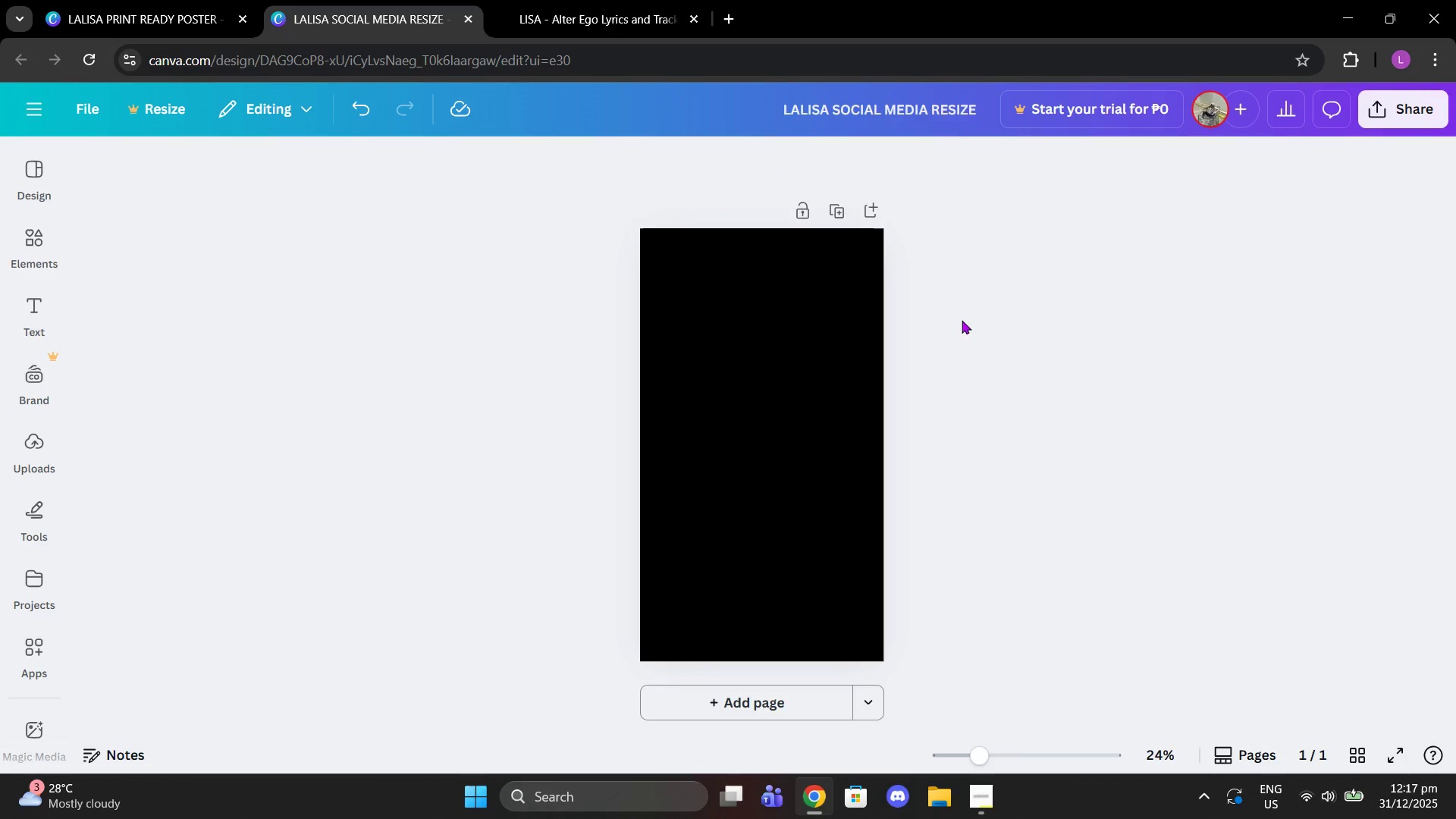 
left_click([962, 320])
 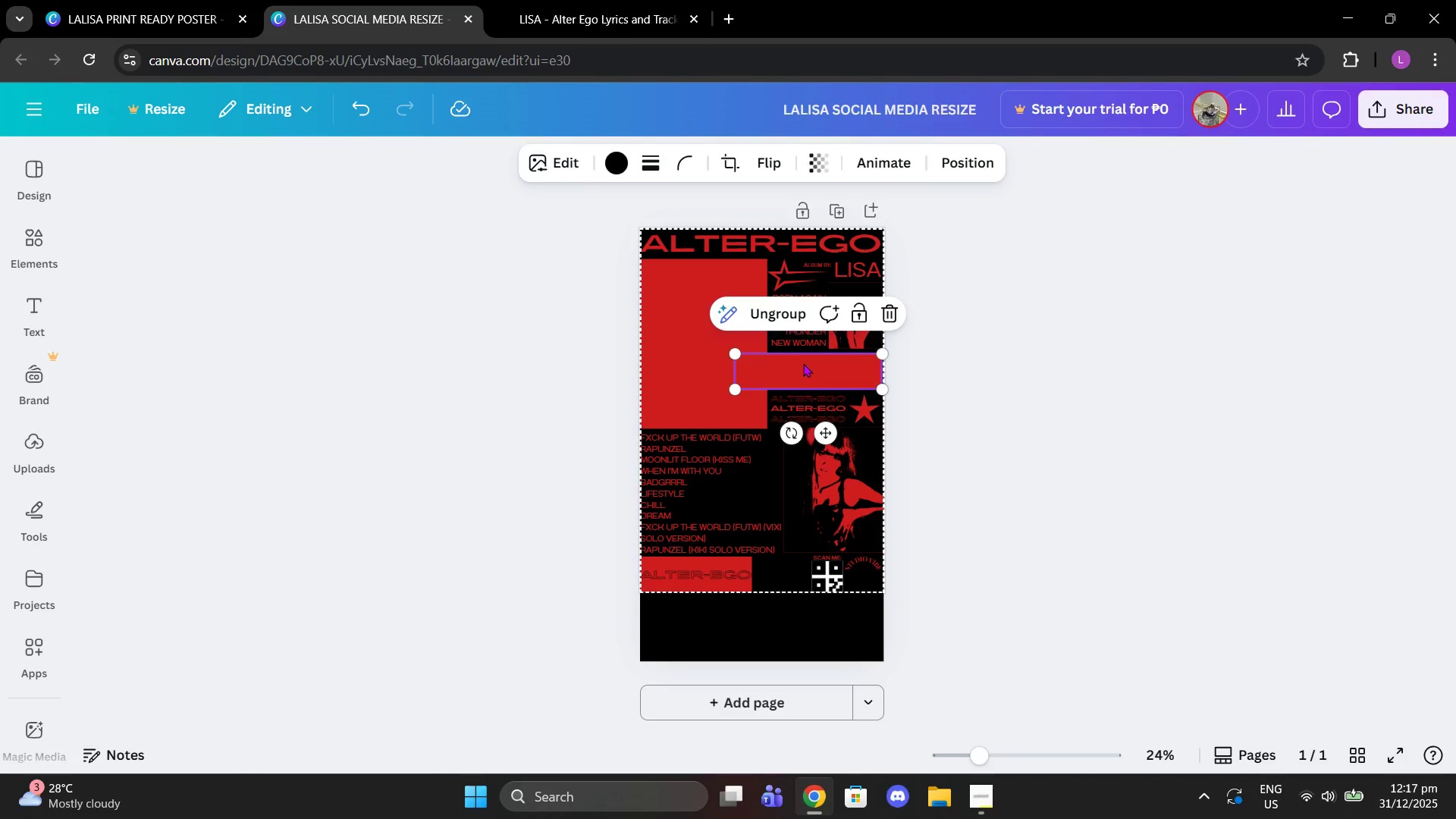 
key(Control+V)
 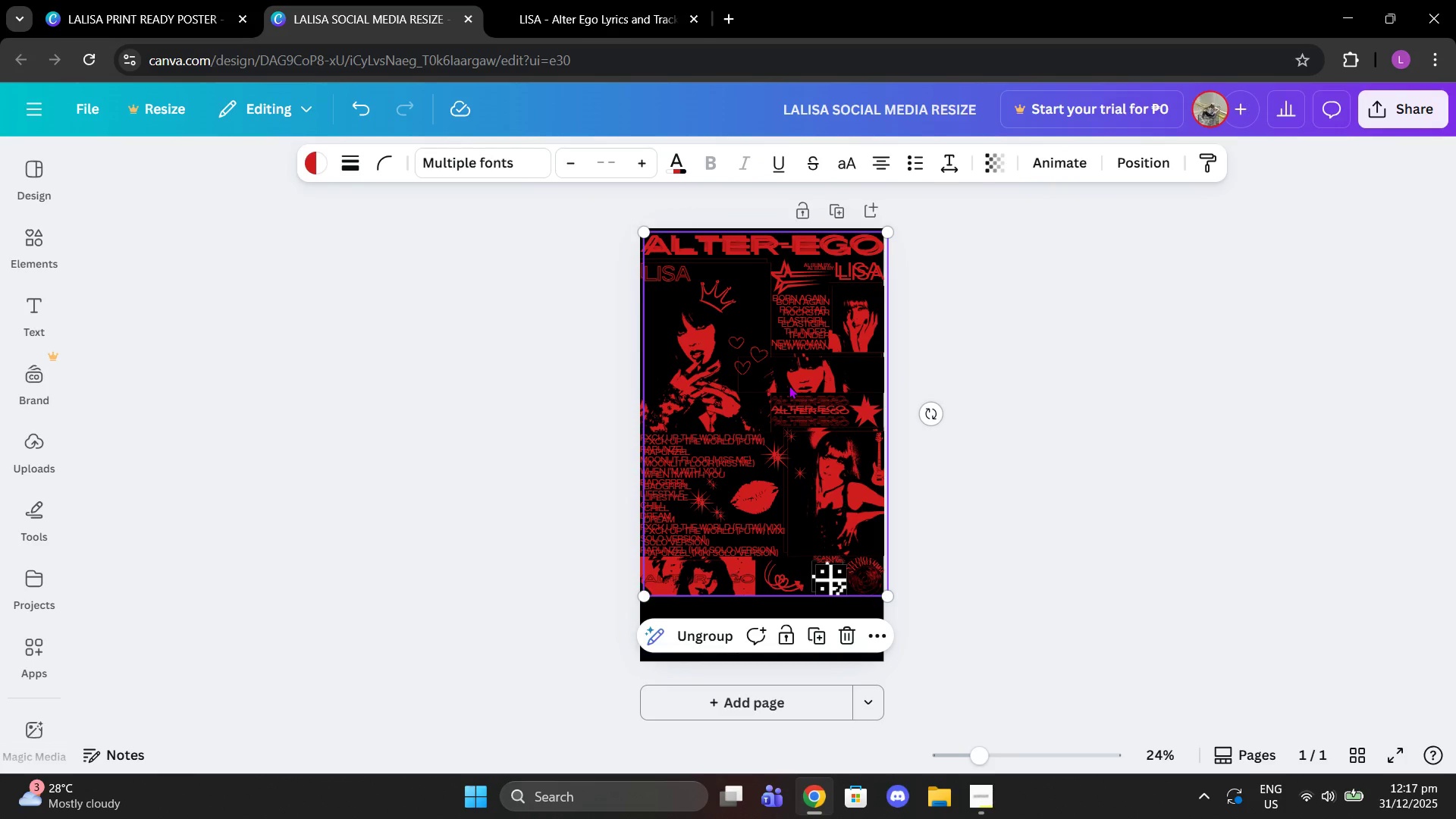 
key(Control+Z)
 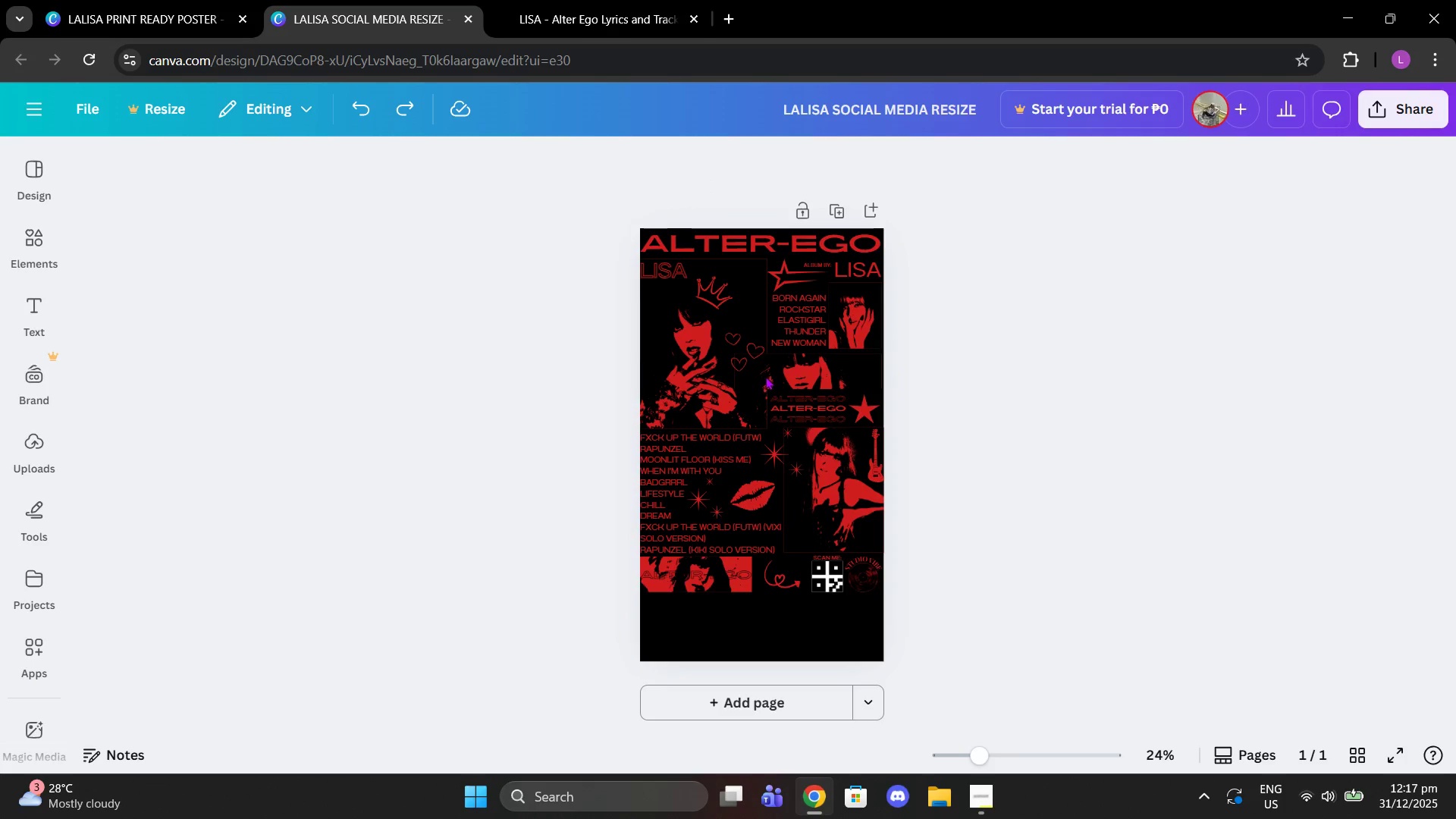 
left_click_drag(start_coordinate=[765, 376], to_coordinate=[770, 394])
 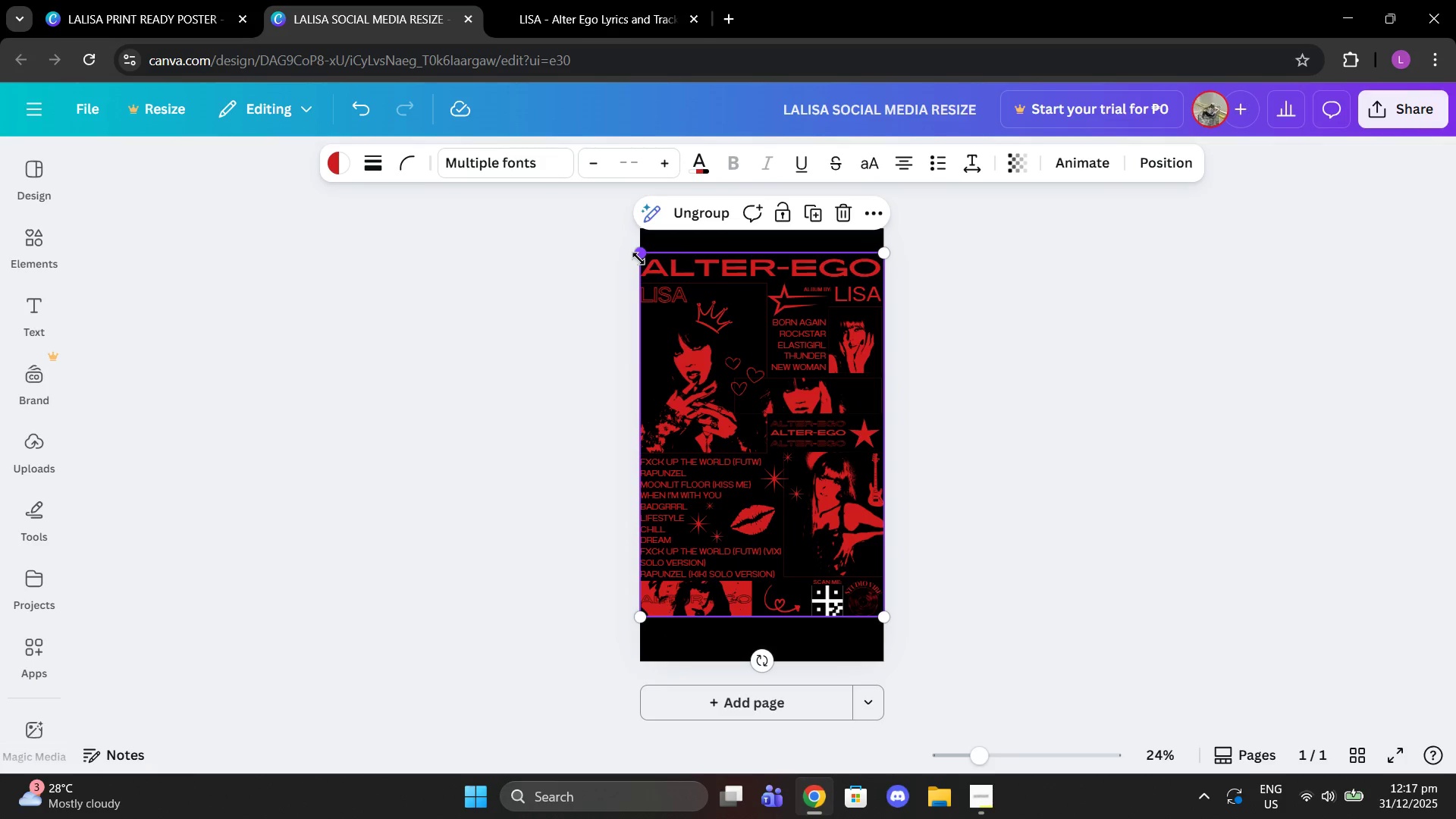 
left_click_drag(start_coordinate=[639, 259], to_coordinate=[660, 278])
 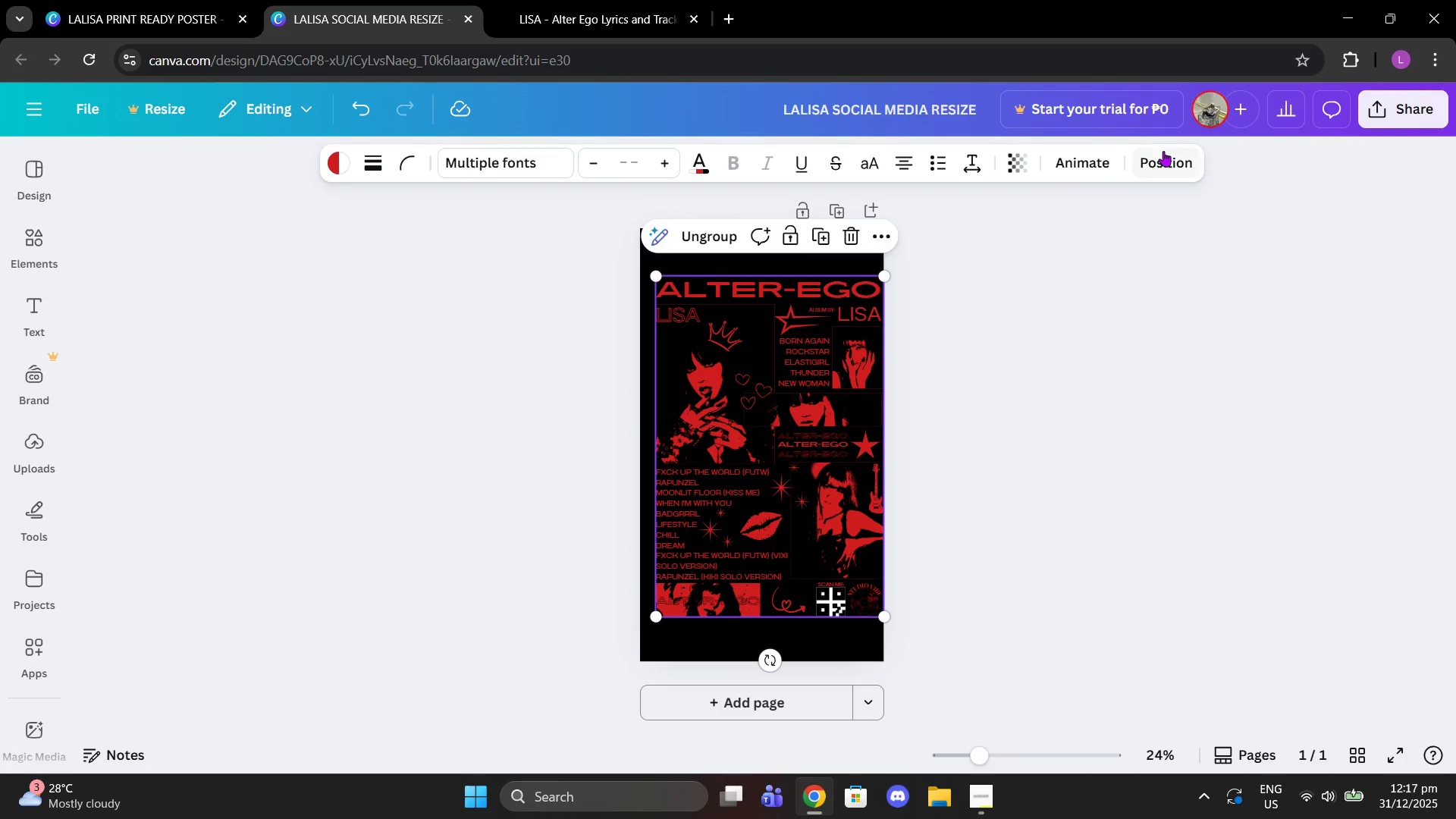 
left_click([1163, 151])
 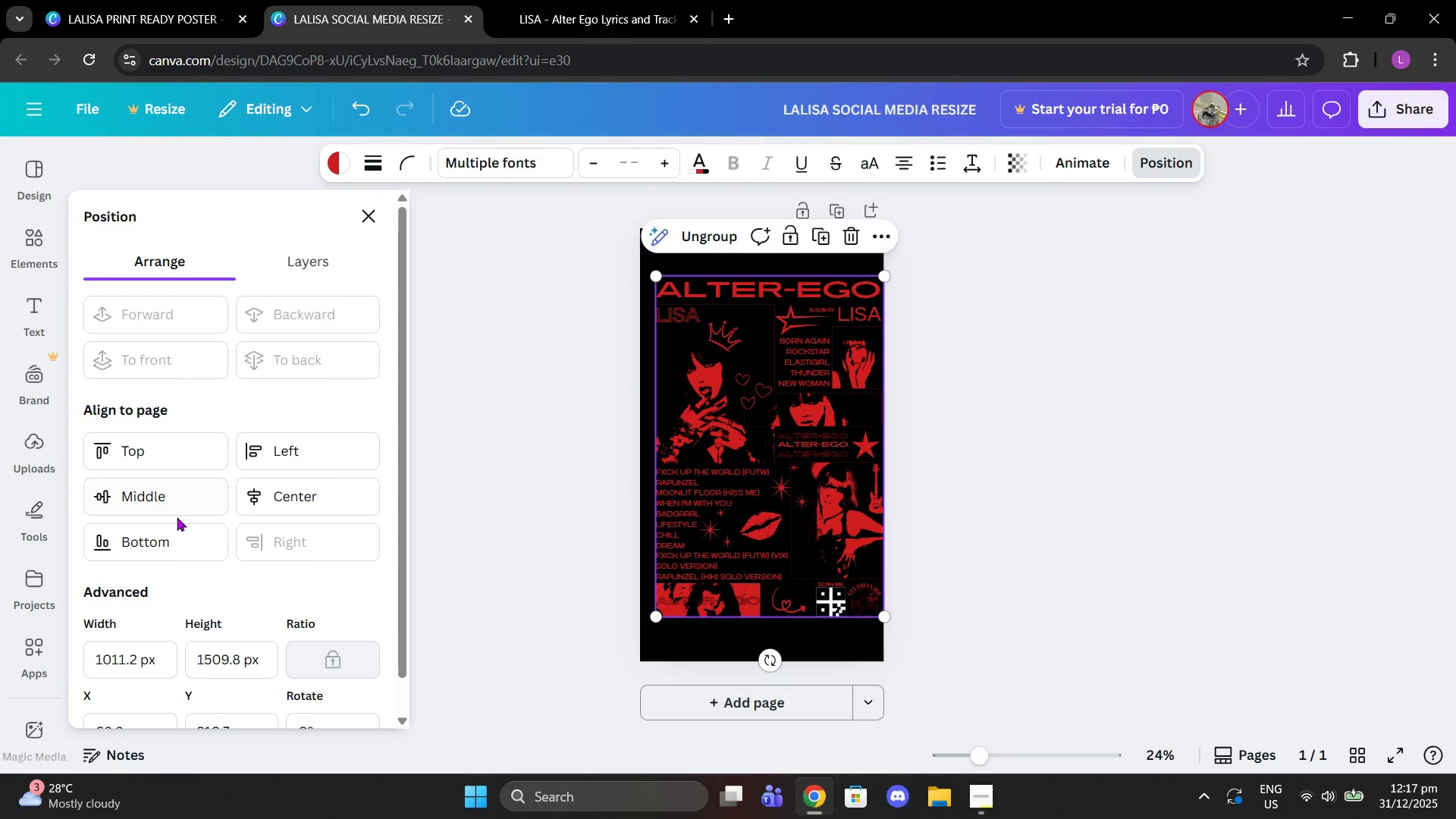 
left_click([171, 489])
 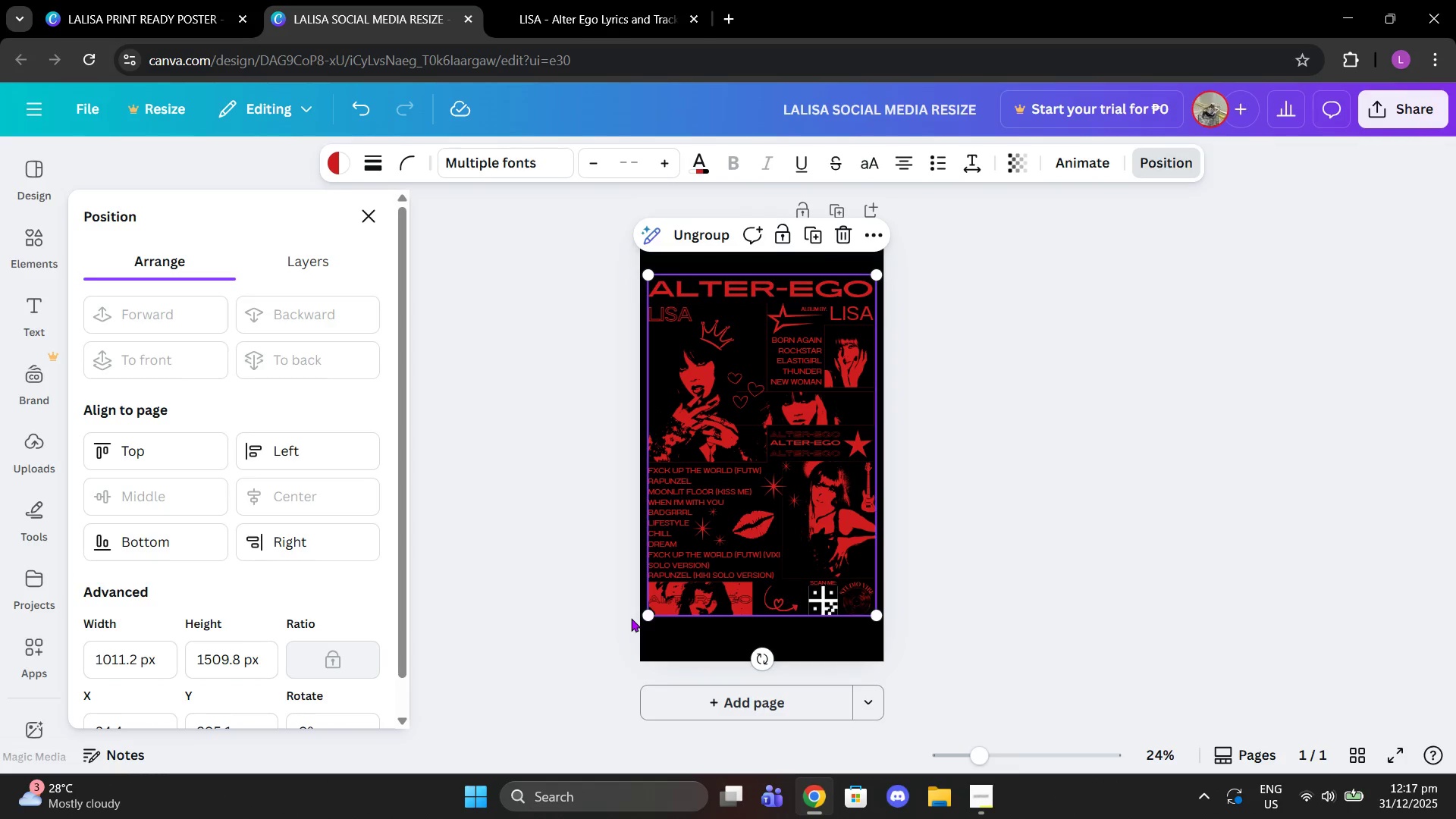 
left_click_drag(start_coordinate=[645, 618], to_coordinate=[628, 616])
 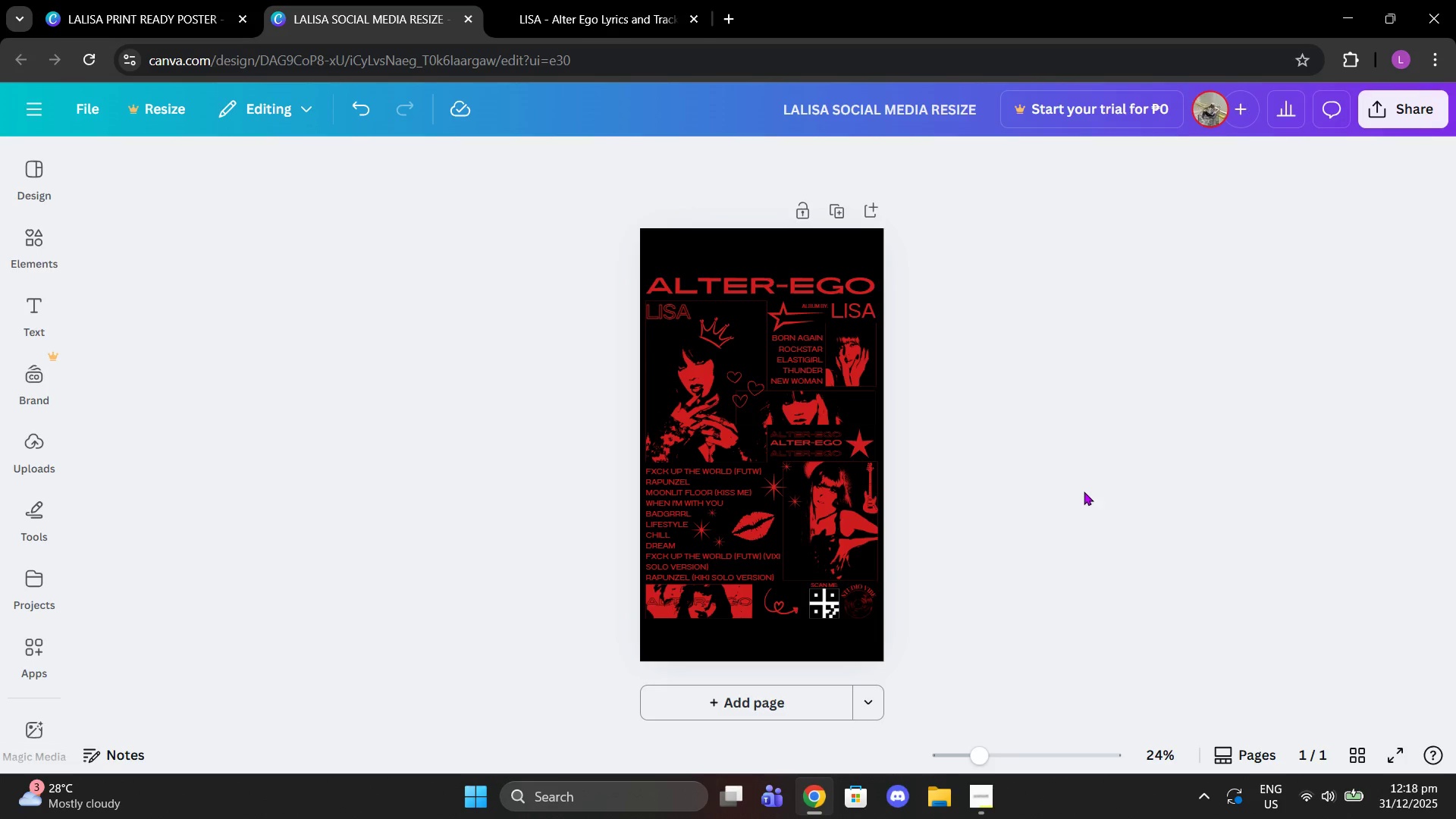 
wait(5.73)
 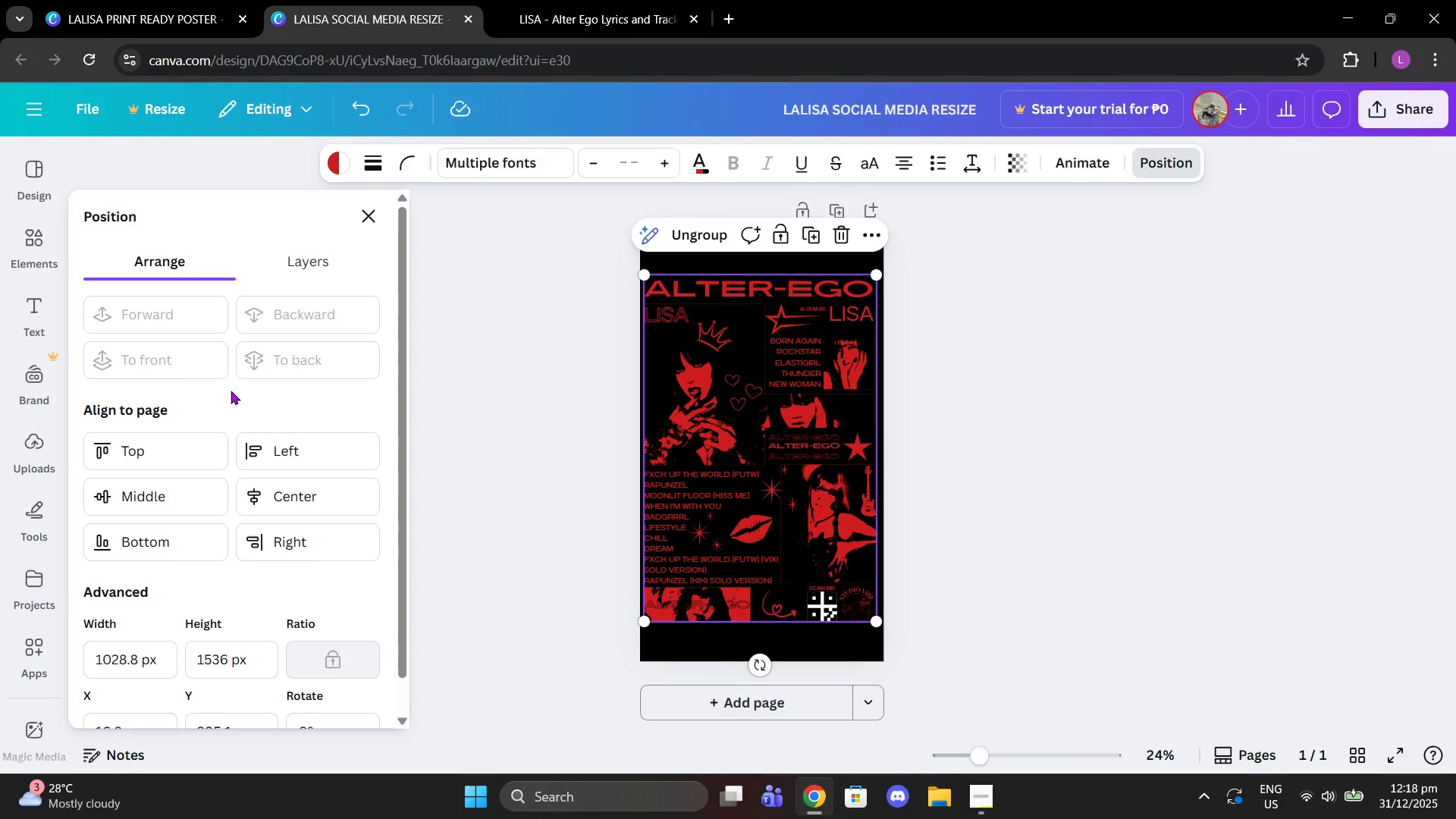 
left_click_drag(start_coordinate=[981, 758], to_coordinate=[1001, 761])
 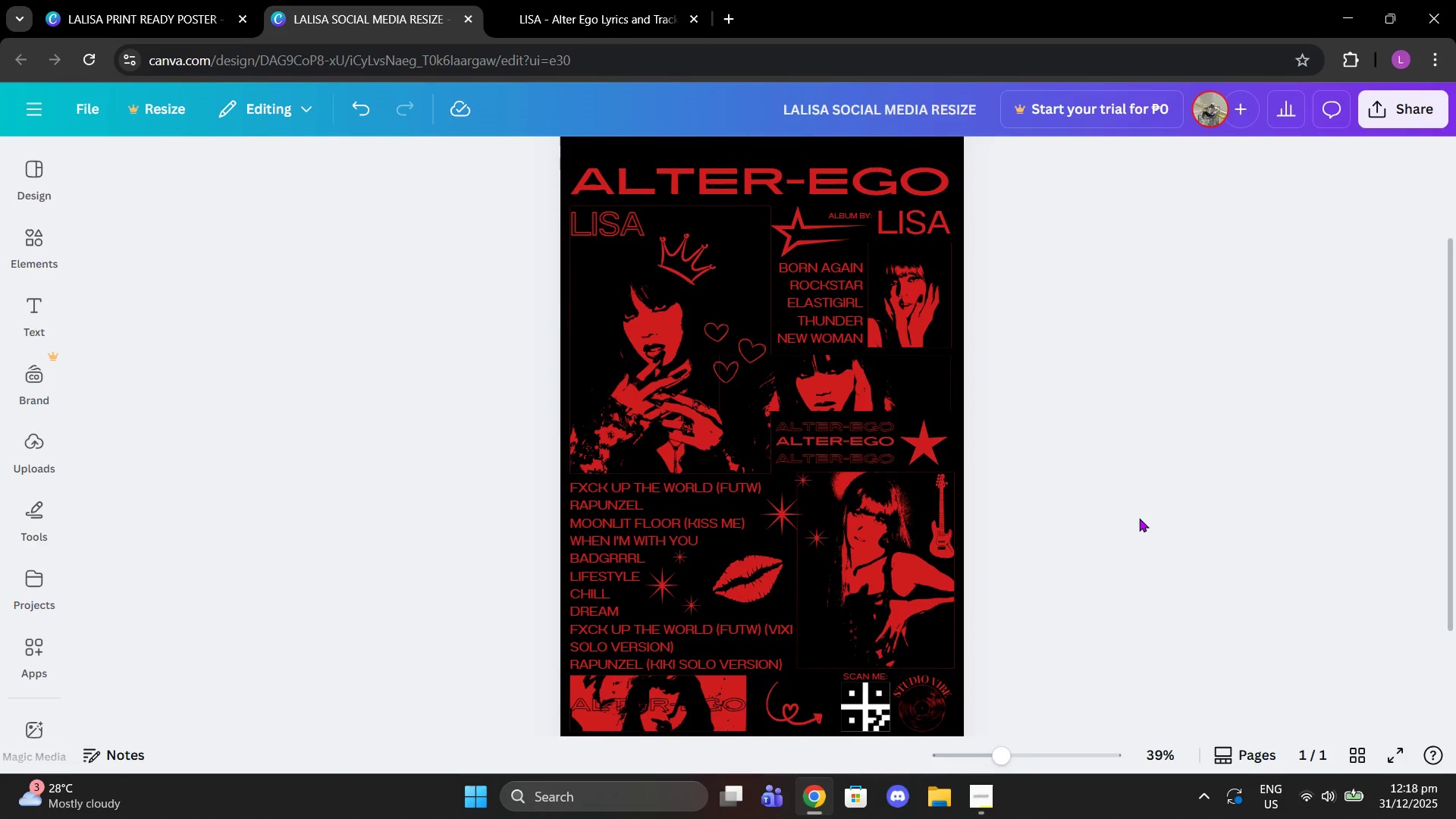 
scroll: coordinate [1139, 518], scroll_direction: up, amount: 2.0
 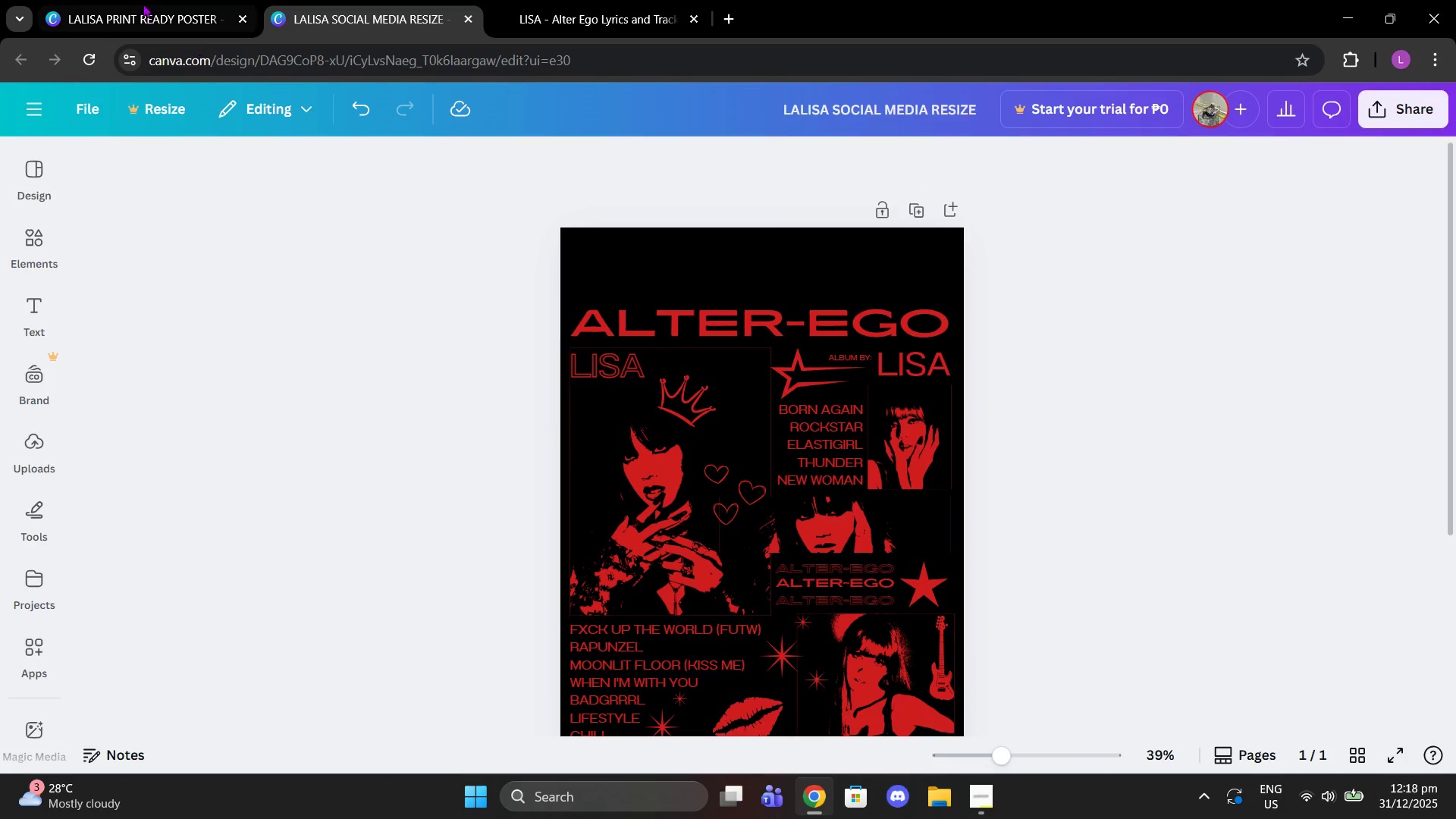 
left_click([137, 0])
 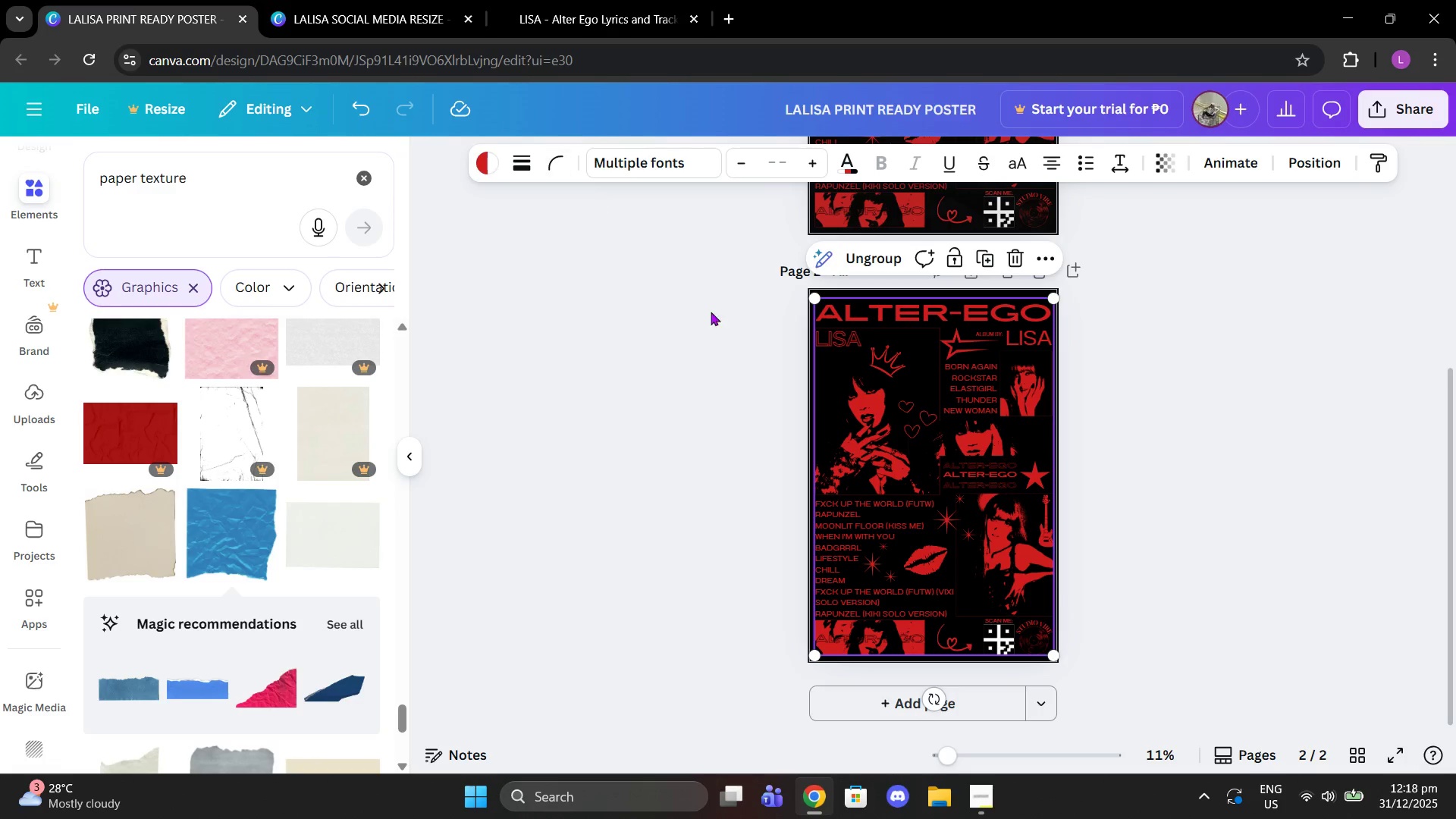 
left_click([717, 320])
 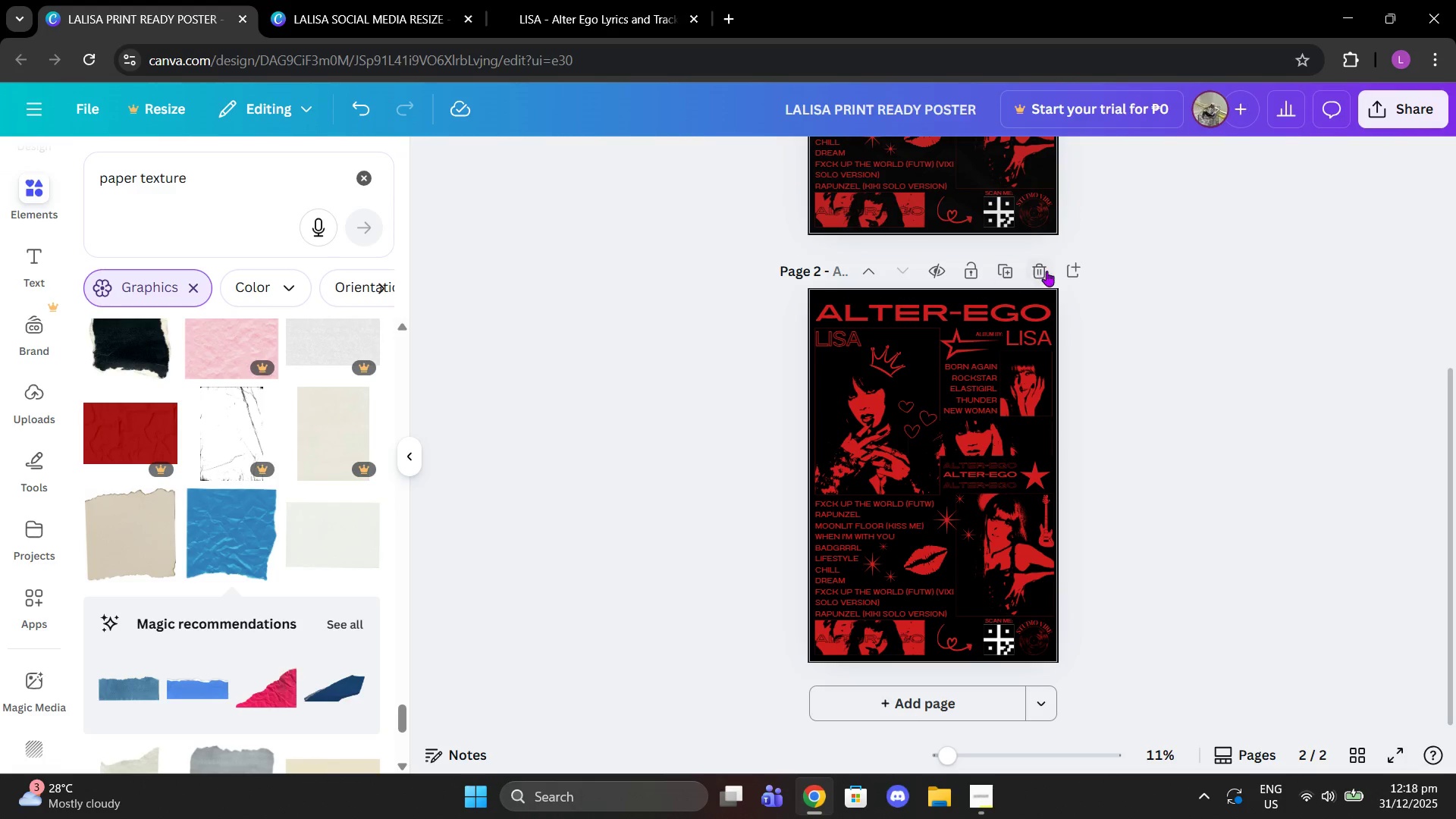 
left_click([1046, 271])
 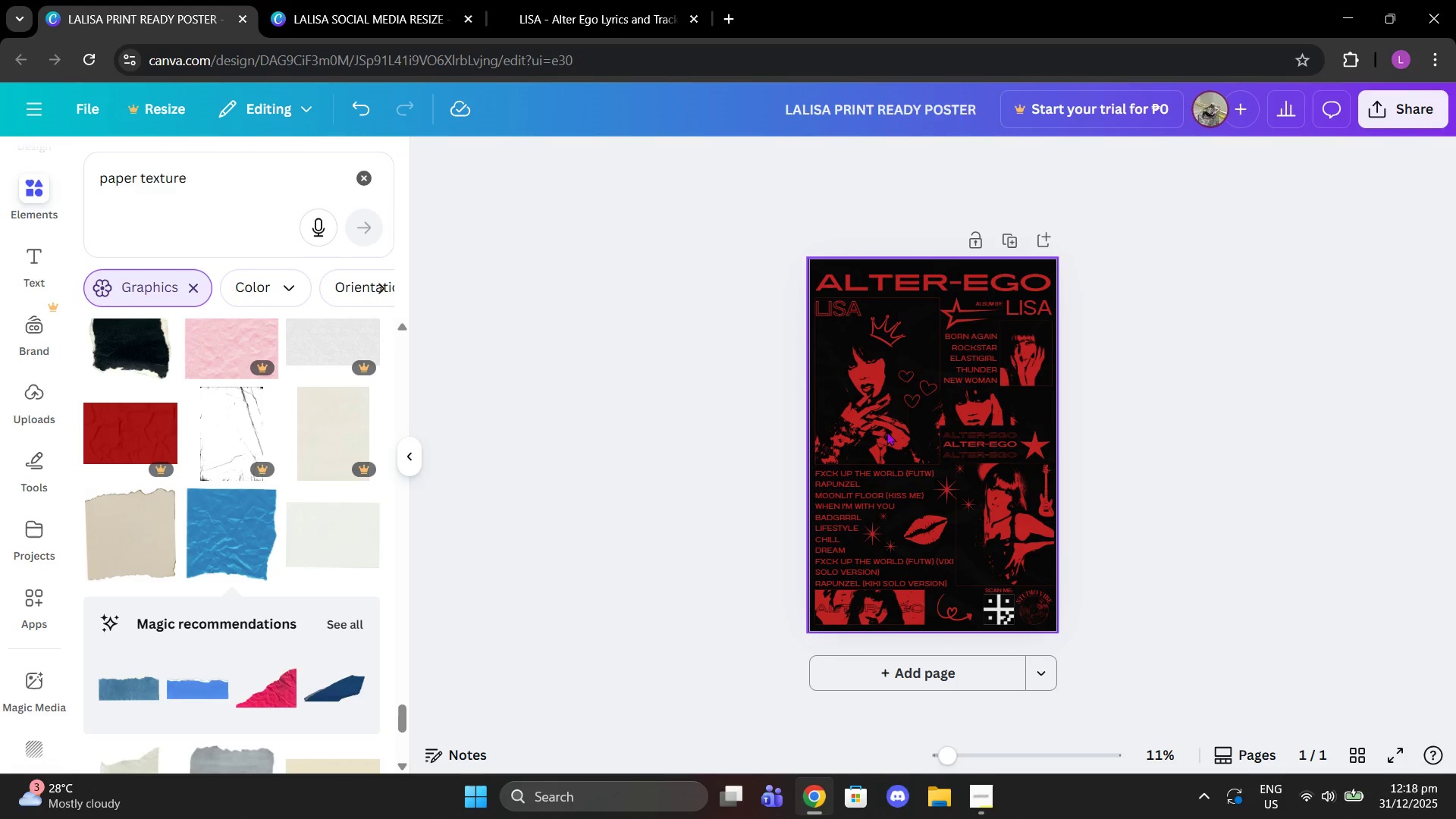 
left_click([886, 431])
 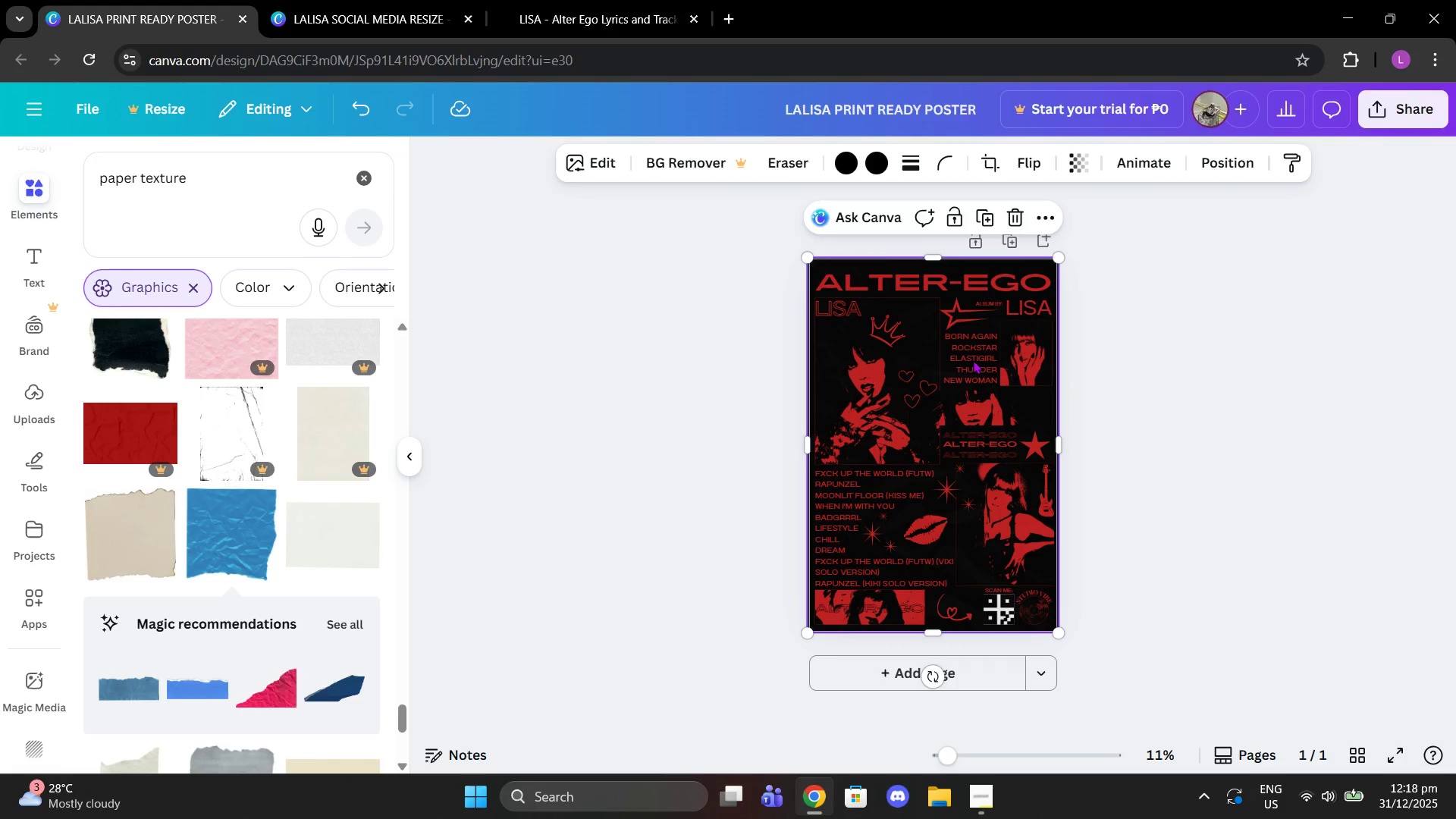 
key(Control+C)
 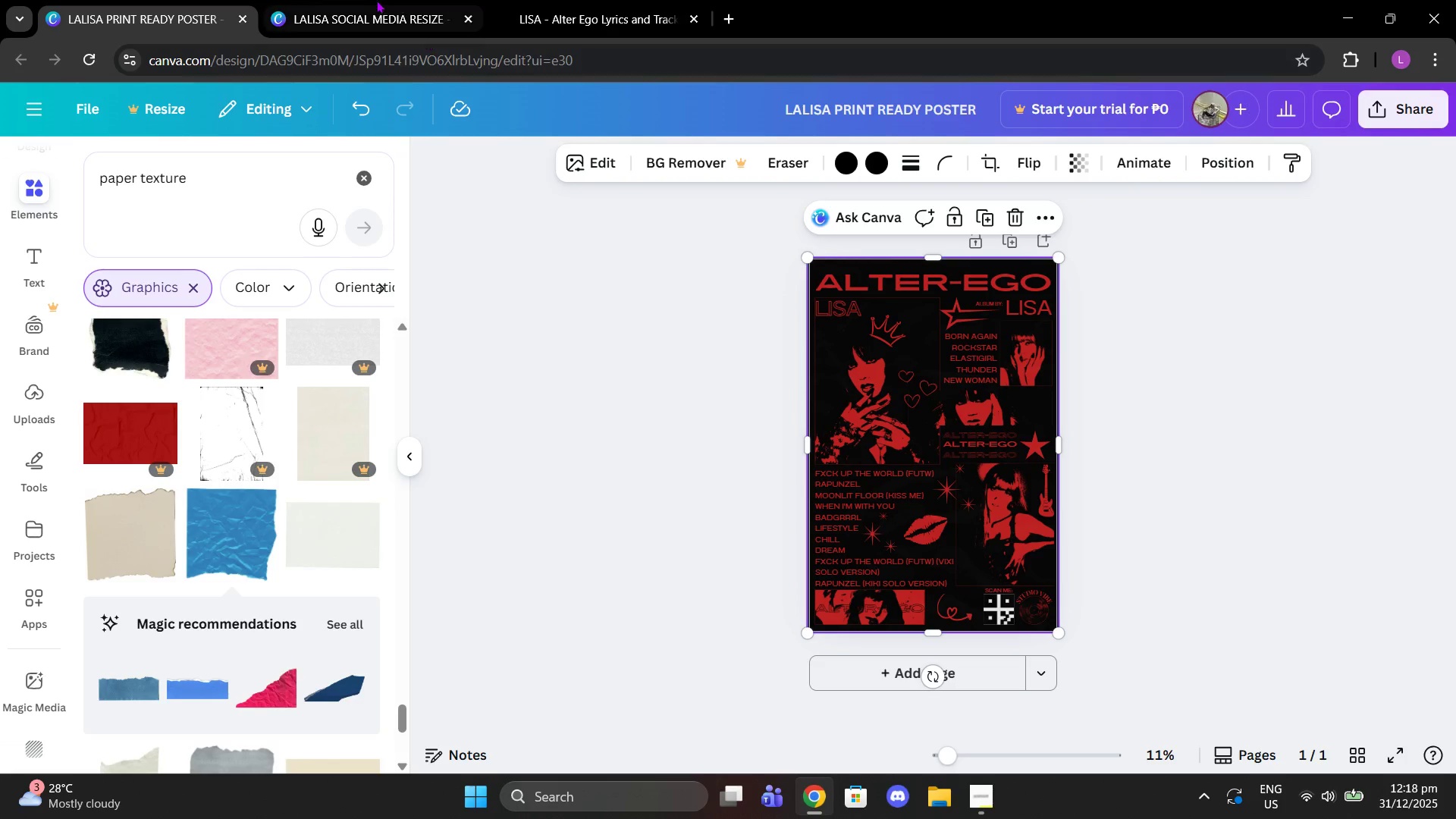 
left_click([369, 0])
 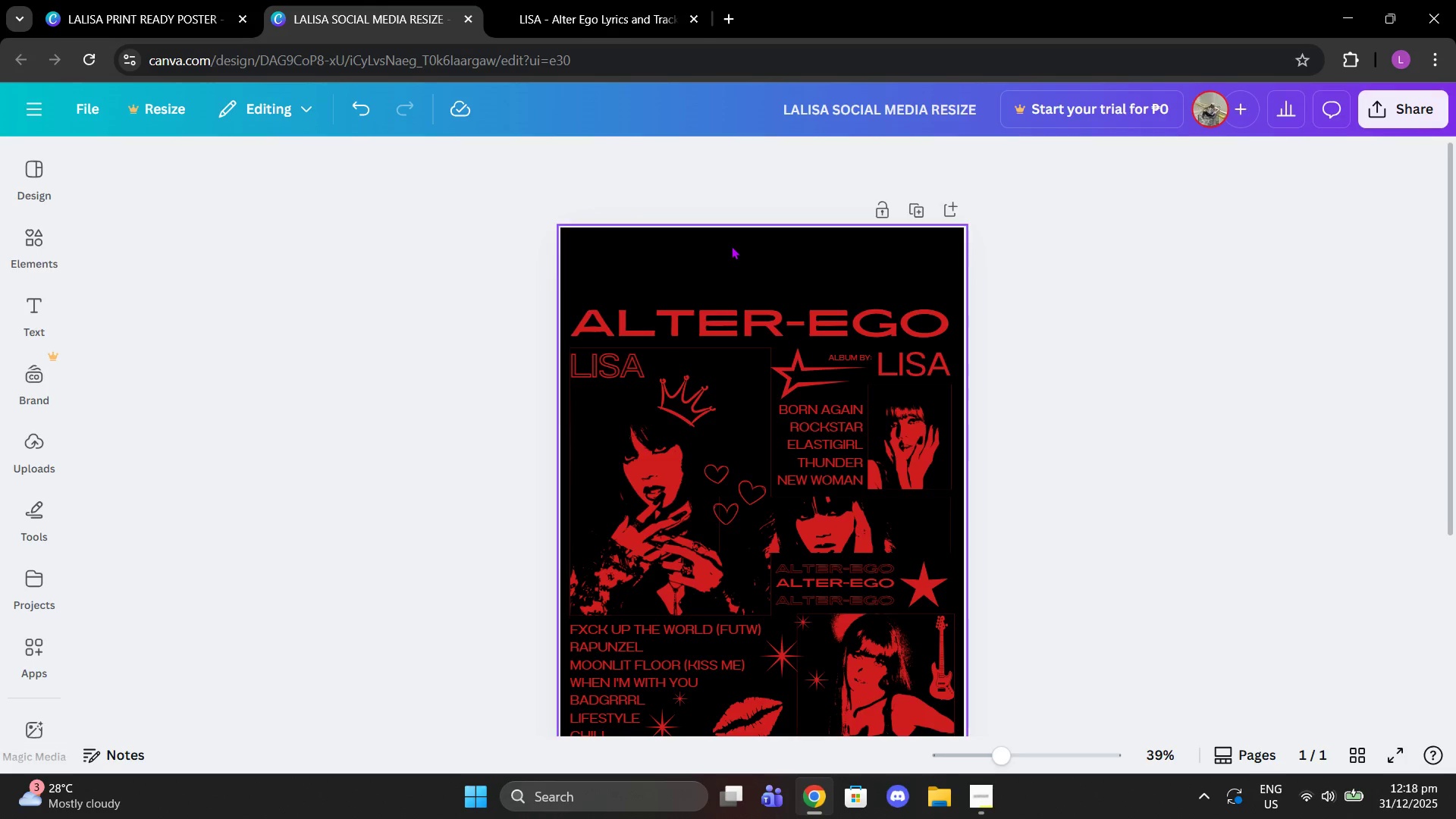 
left_click([731, 246])
 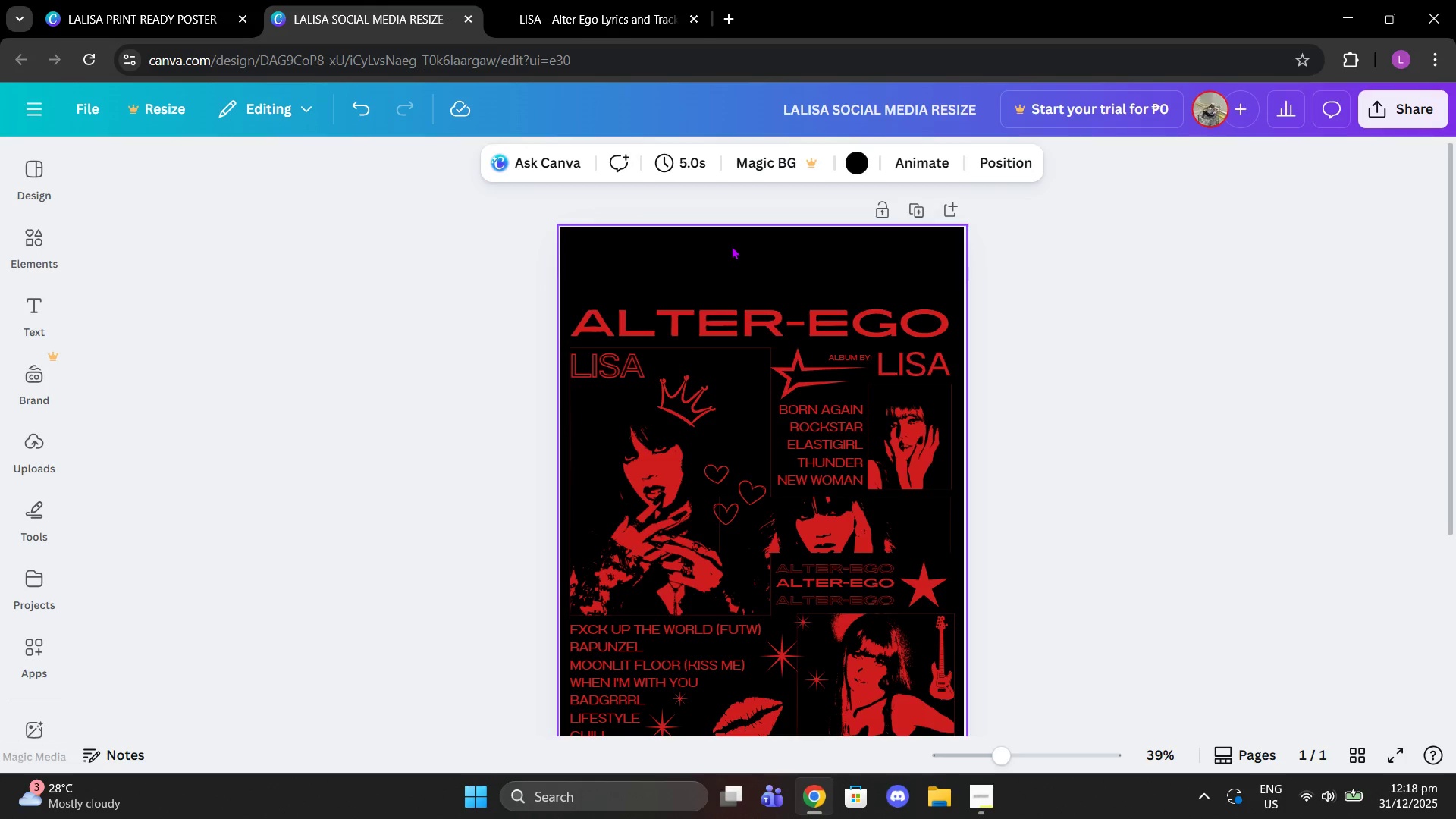 
key(Control+V)
 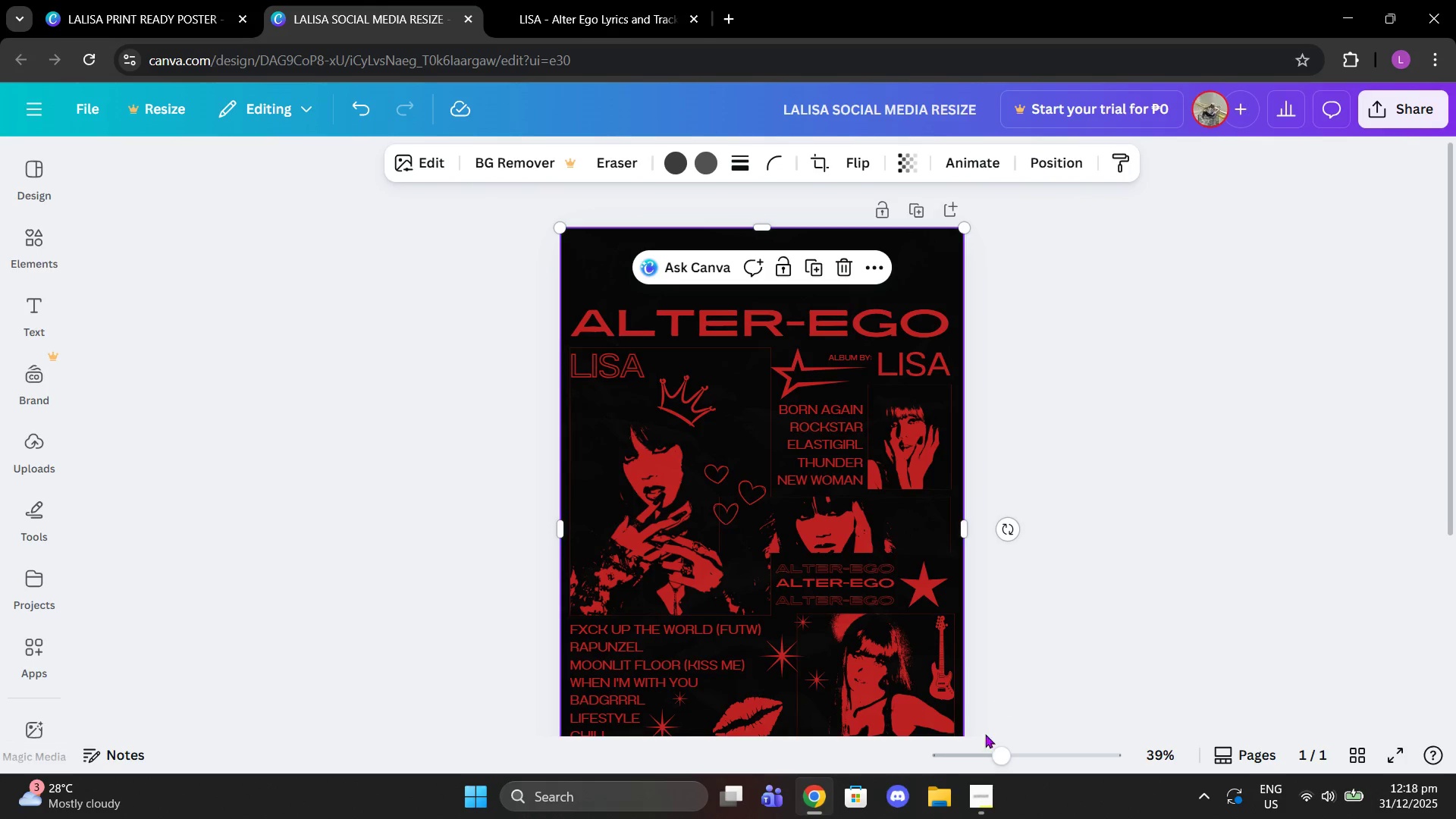 
left_click_drag(start_coordinate=[986, 756], to_coordinate=[992, 757])
 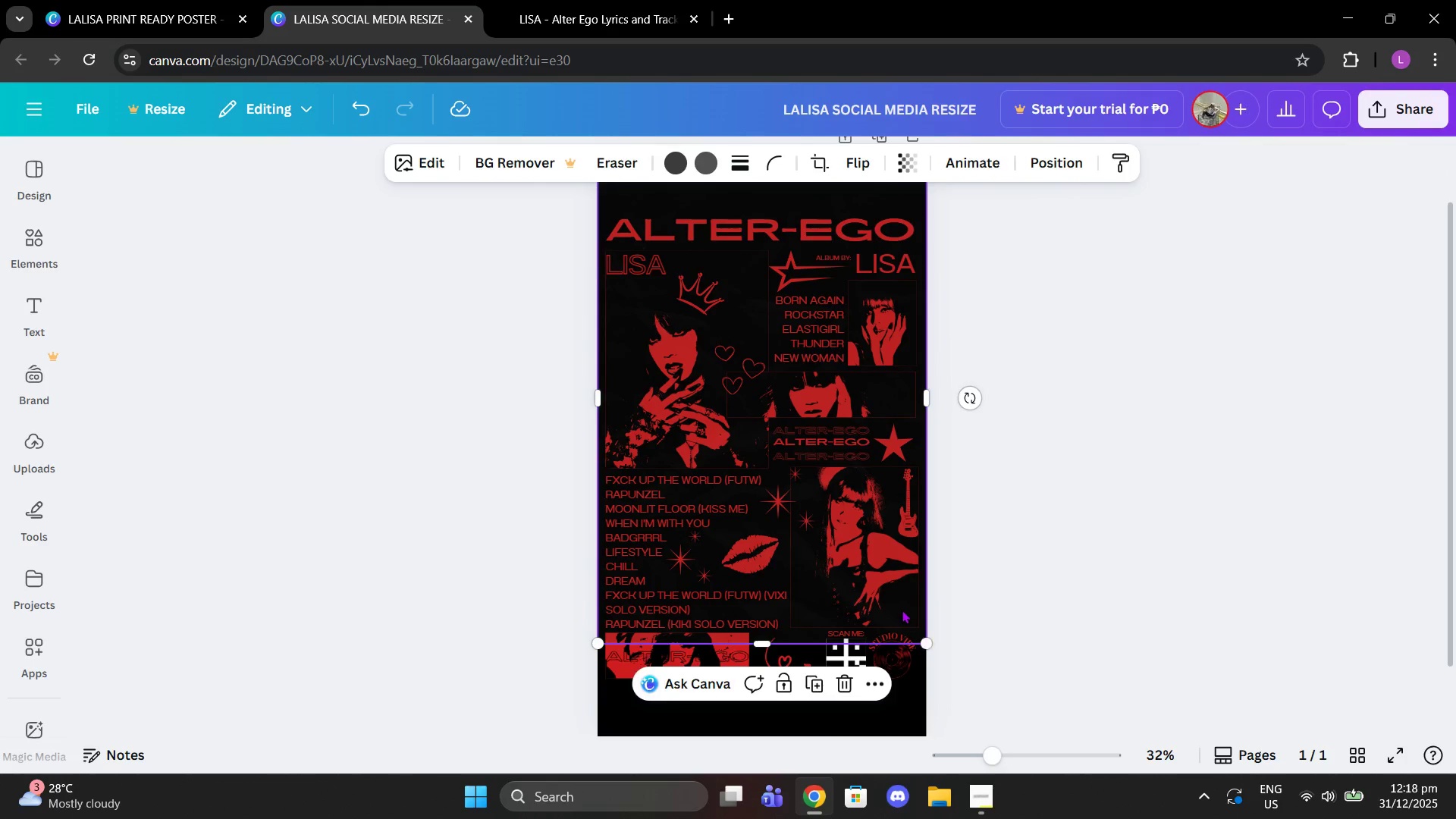 
scroll: coordinate [902, 610], scroll_direction: up, amount: 2.0
 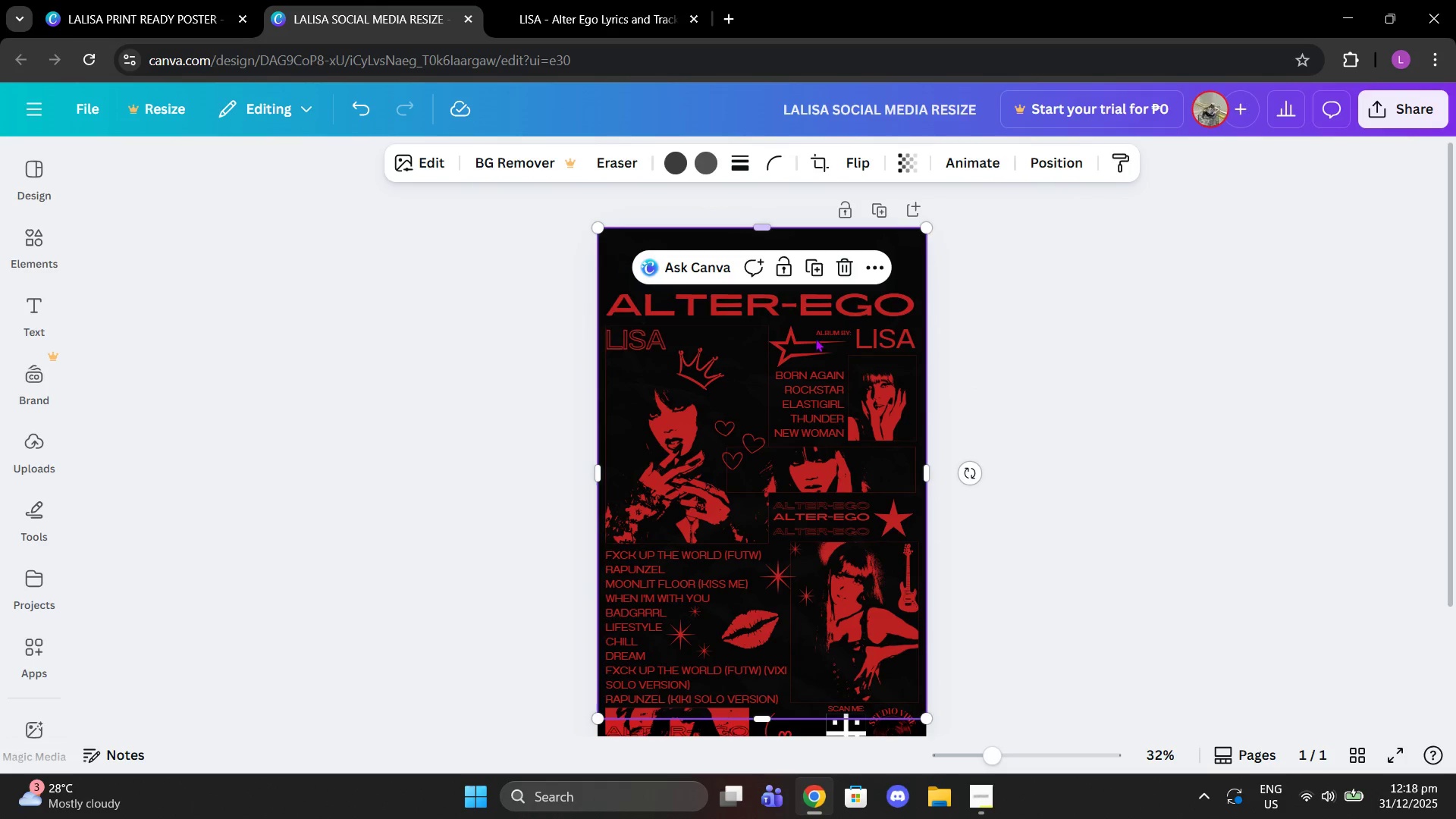 
scroll: coordinate [836, 582], scroll_direction: down, amount: 2.0
 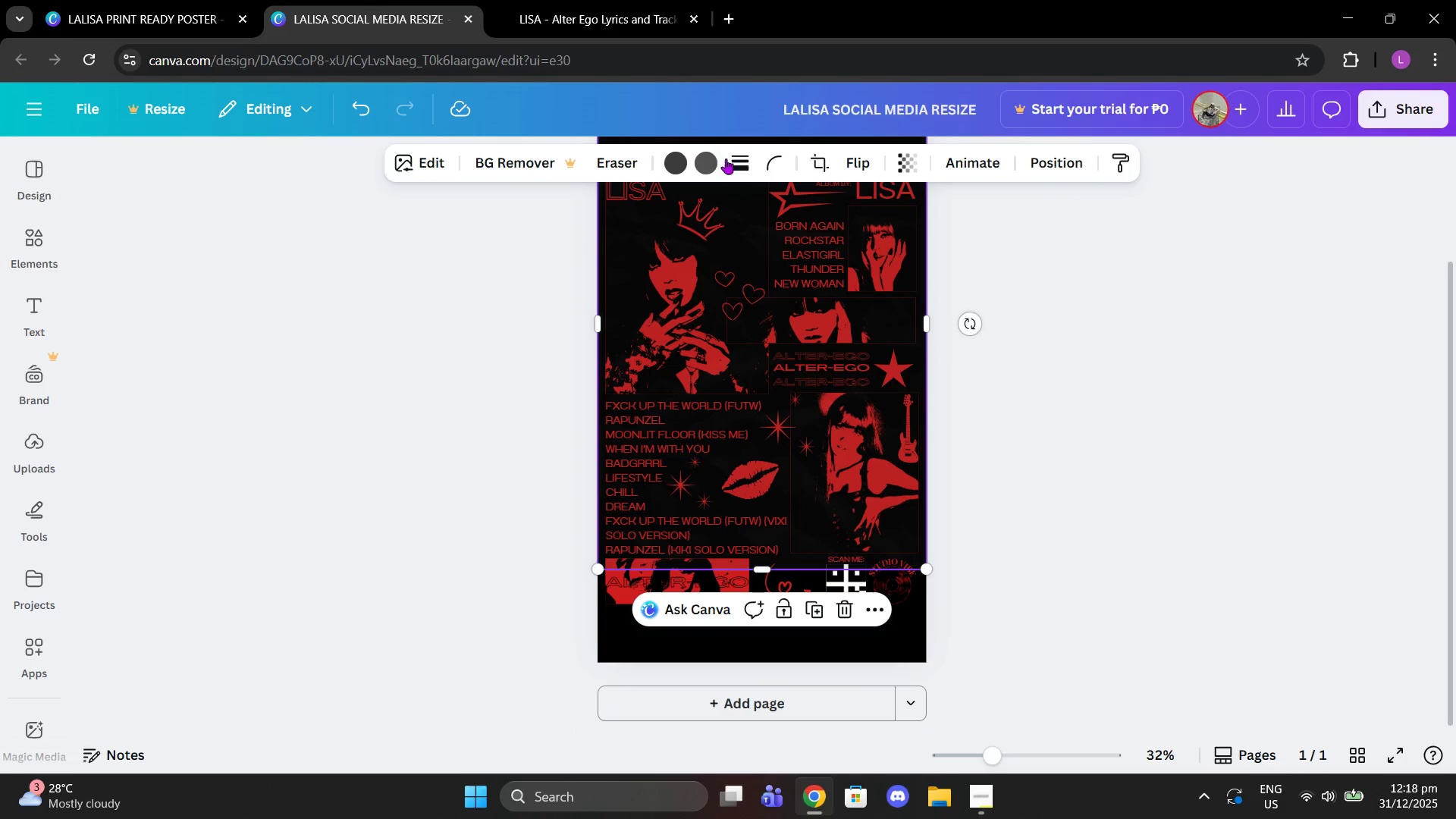 
left_click([699, 162])
 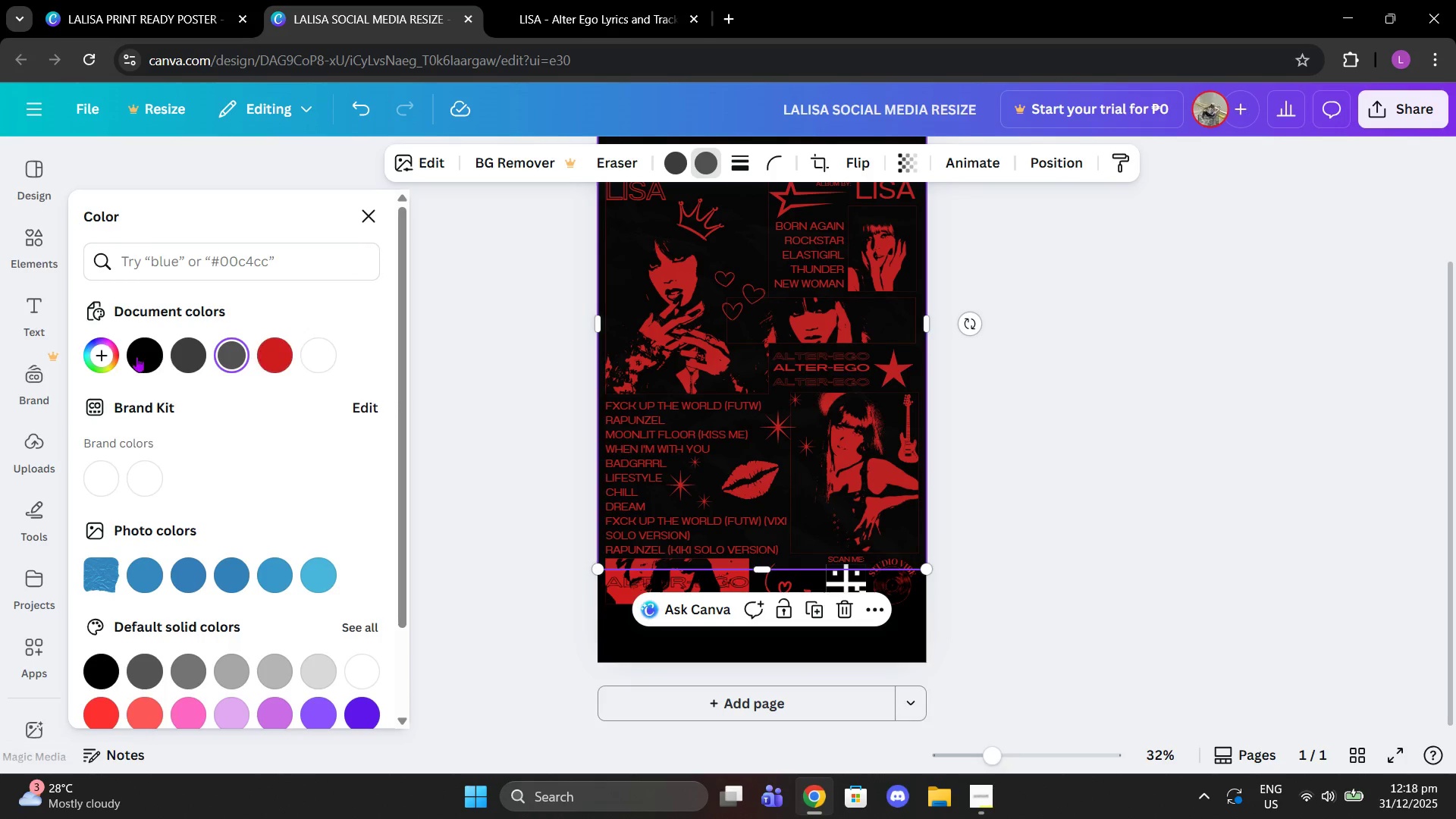 
left_click([134, 356])
 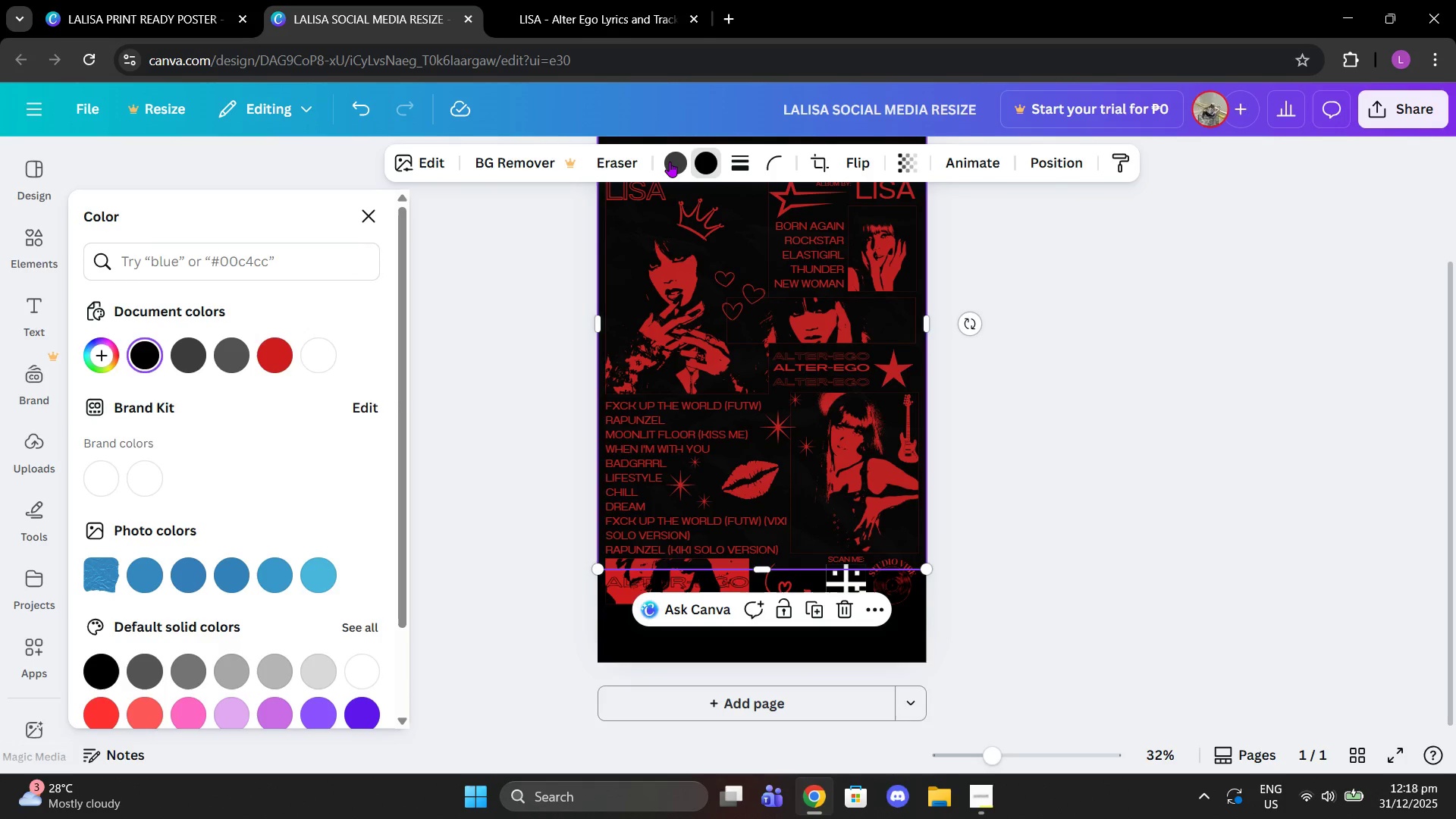 
left_click([670, 162])
 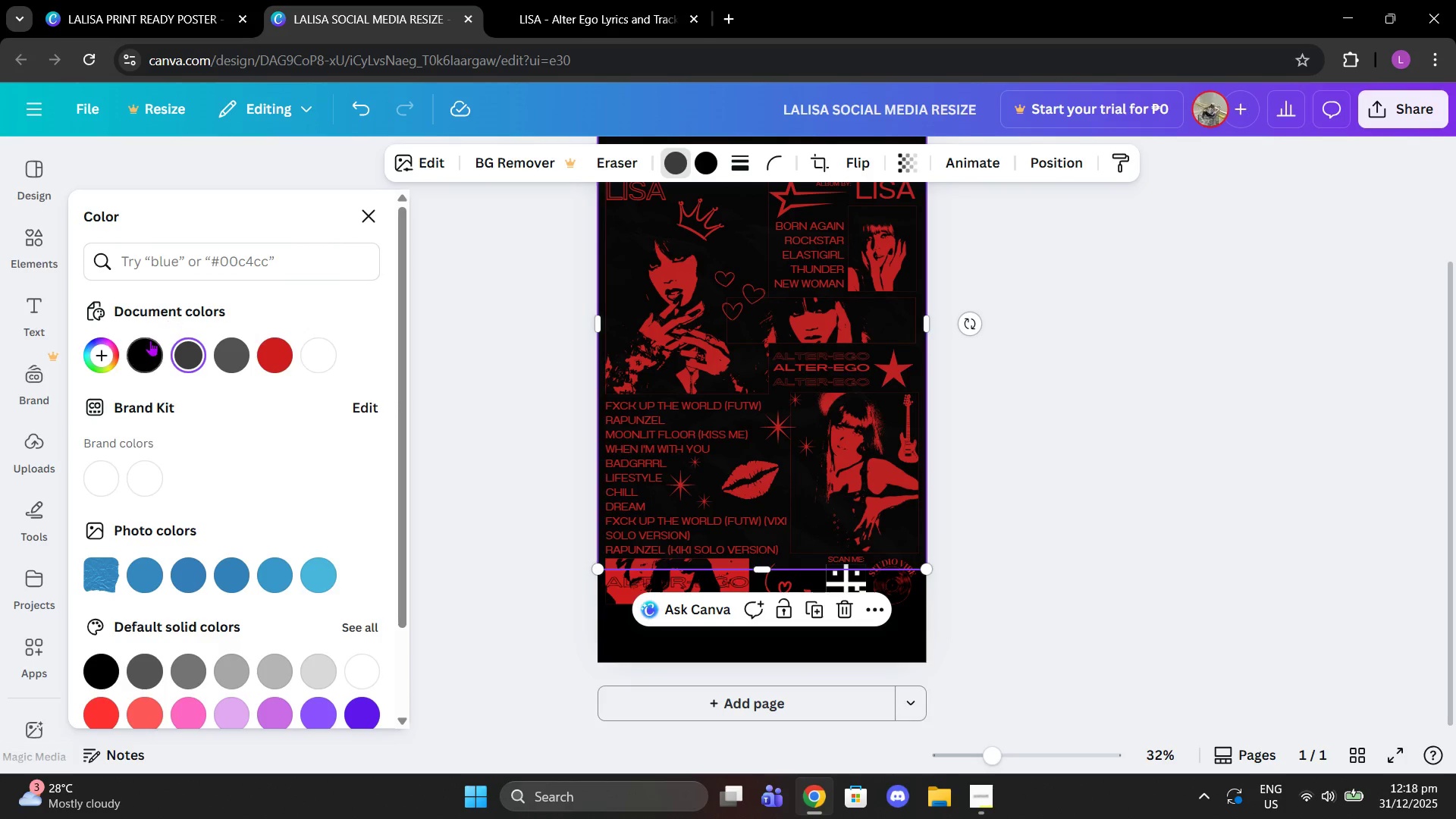 
left_click([152, 341])
 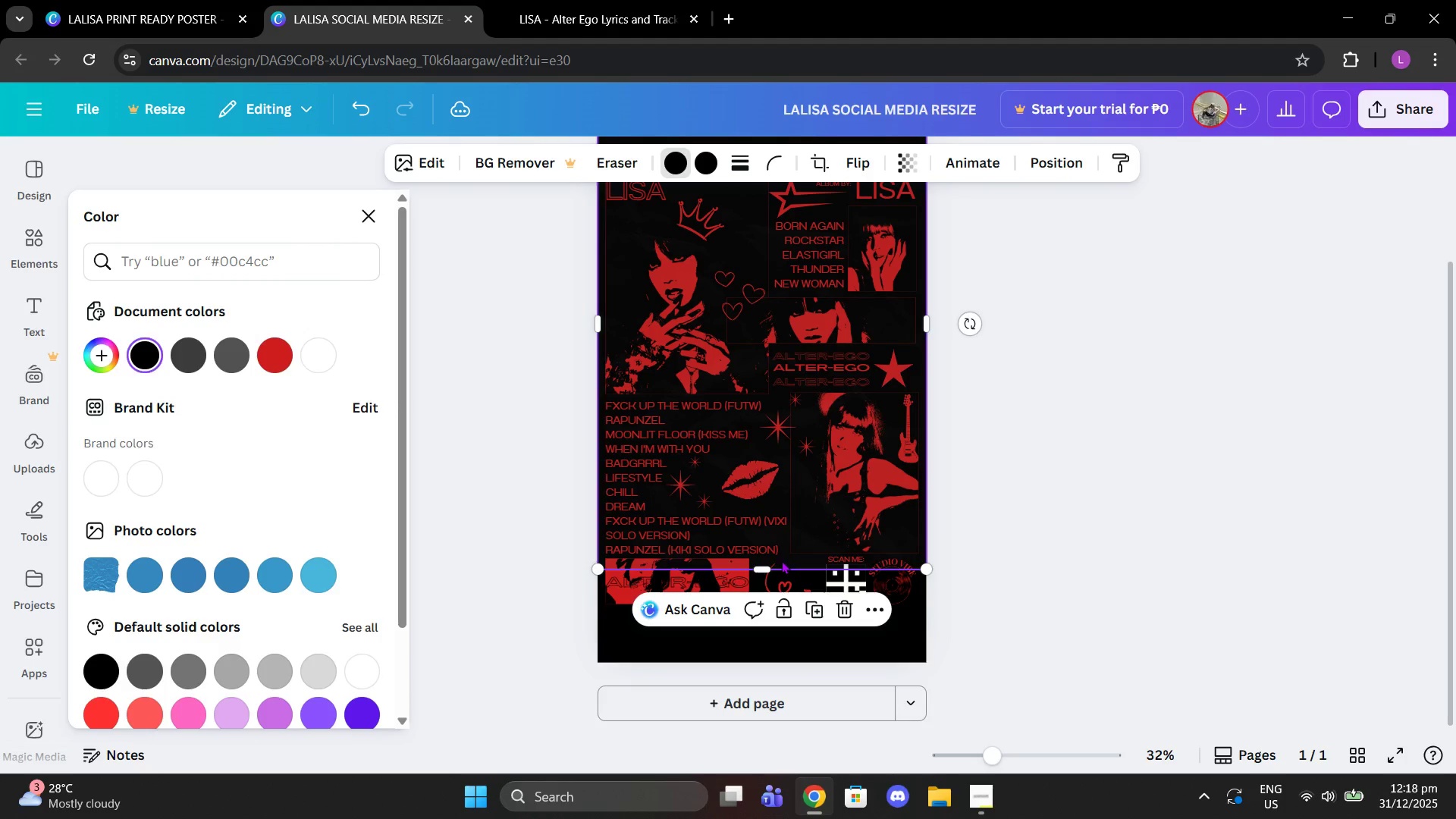 
left_click_drag(start_coordinate=[774, 573], to_coordinate=[782, 759])
 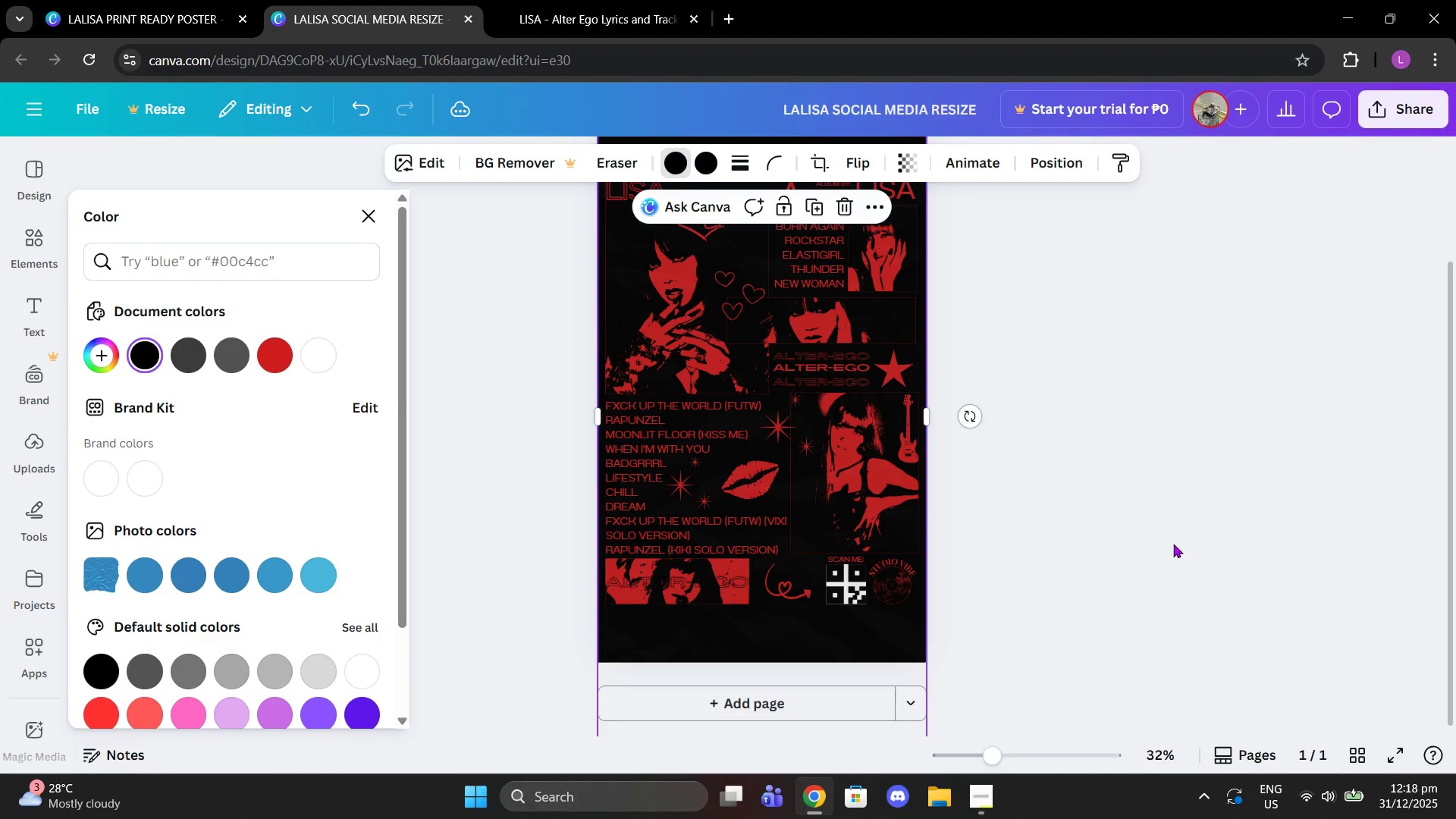 
scroll: coordinate [1173, 543], scroll_direction: up, amount: 2.0
 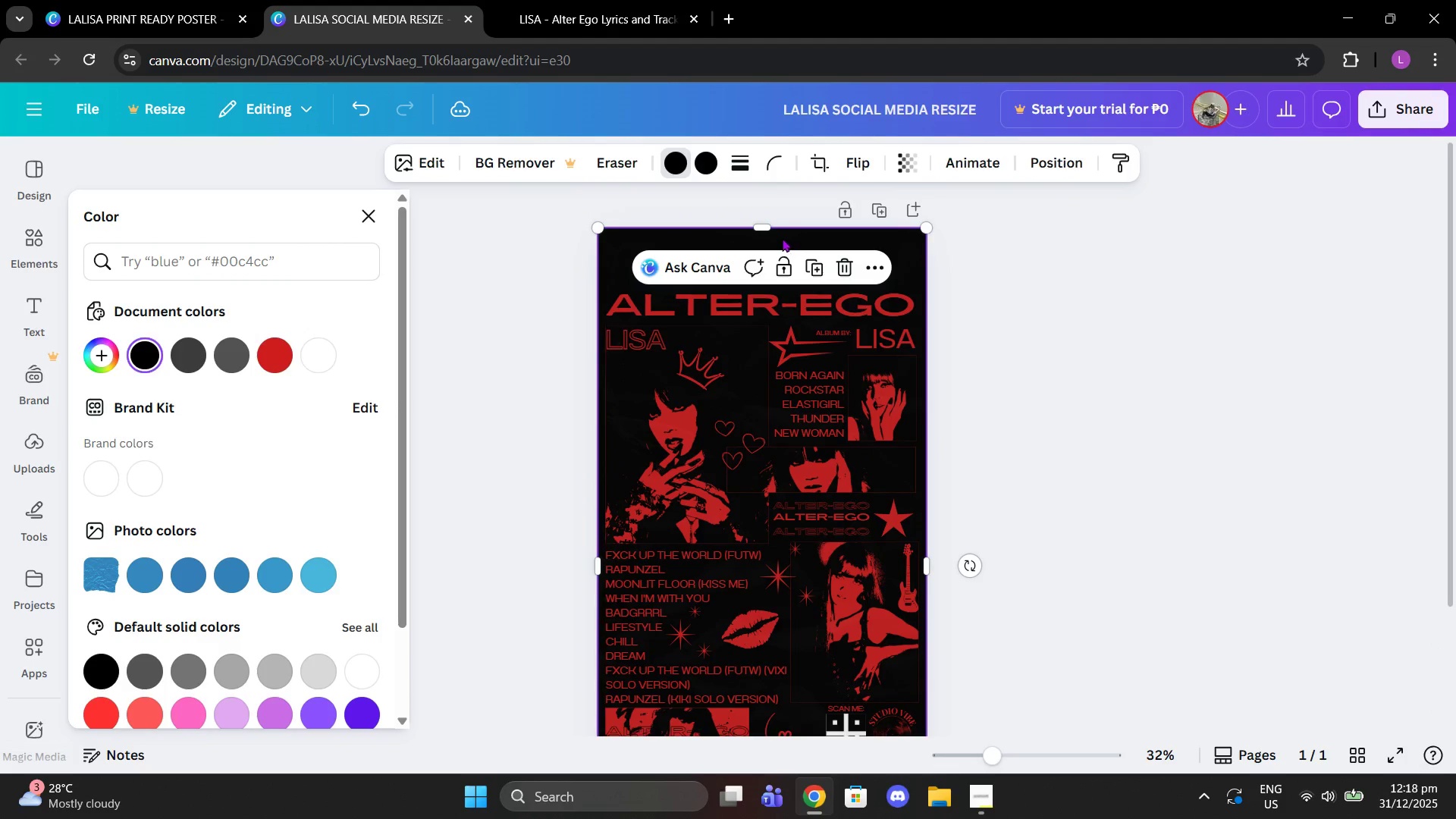 
left_click_drag(start_coordinate=[768, 220], to_coordinate=[739, 0])
 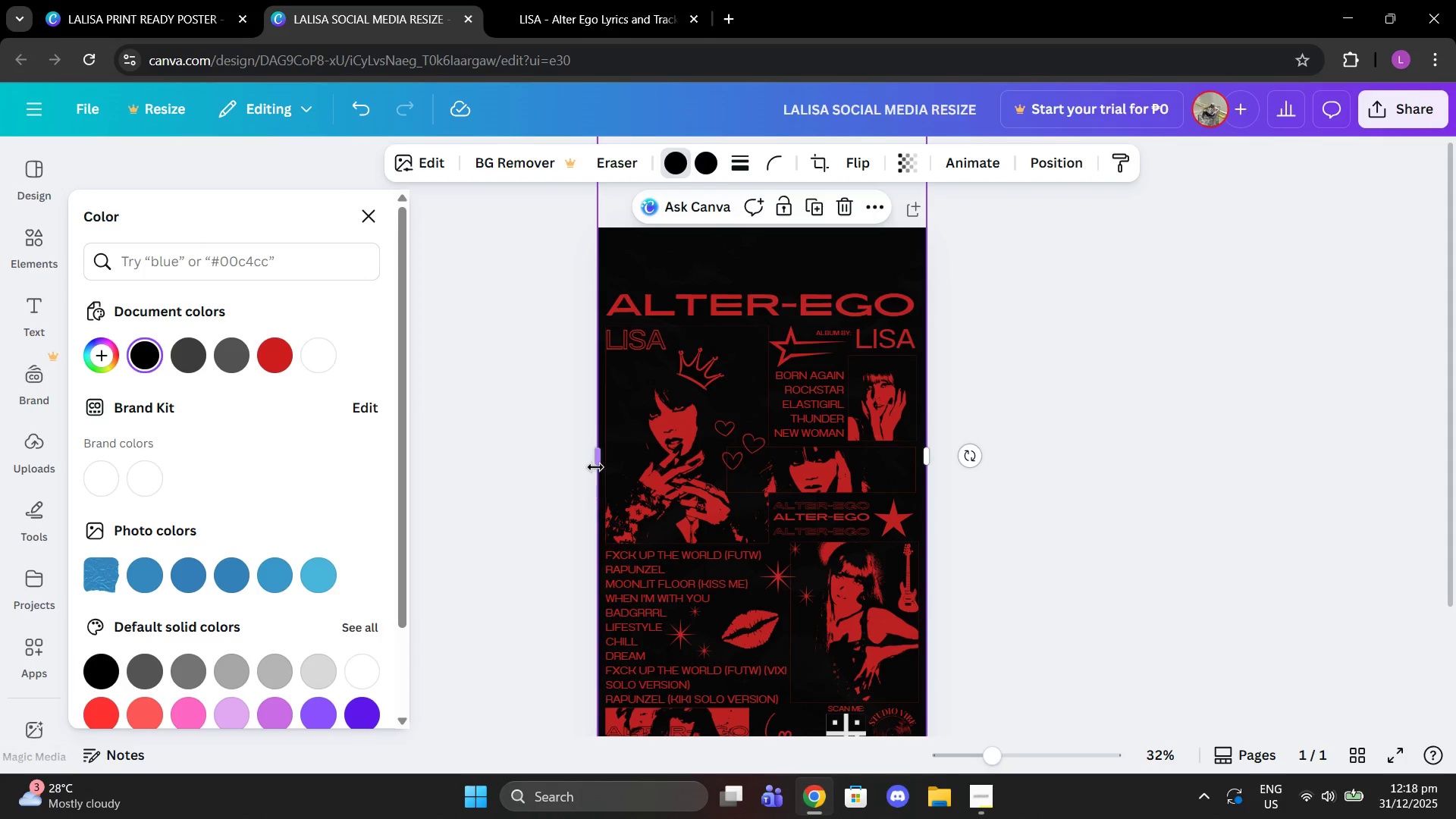 
left_click_drag(start_coordinate=[597, 466], to_coordinate=[538, 463])
 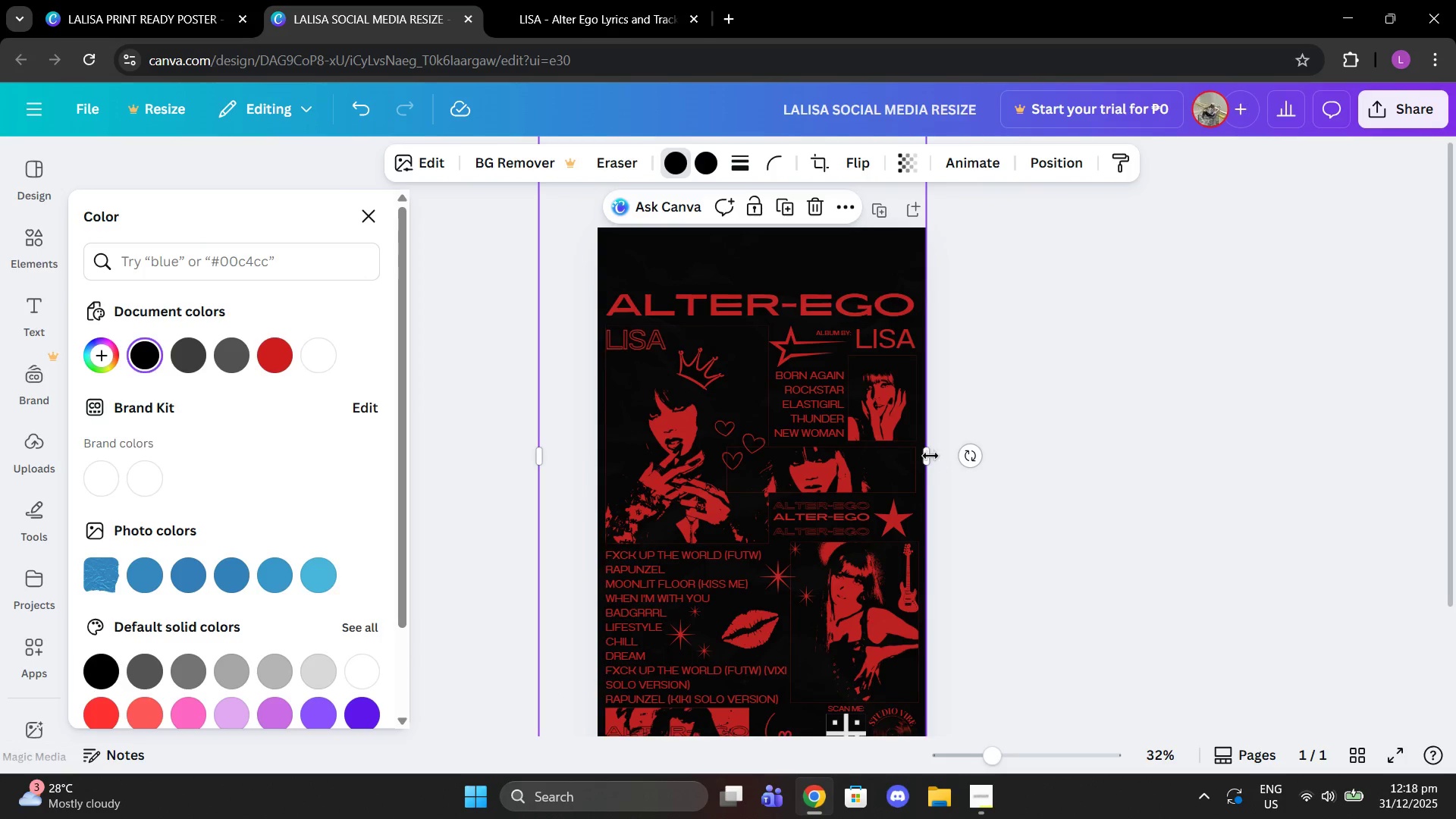 
left_click_drag(start_coordinate=[926, 456], to_coordinate=[1003, 464])
 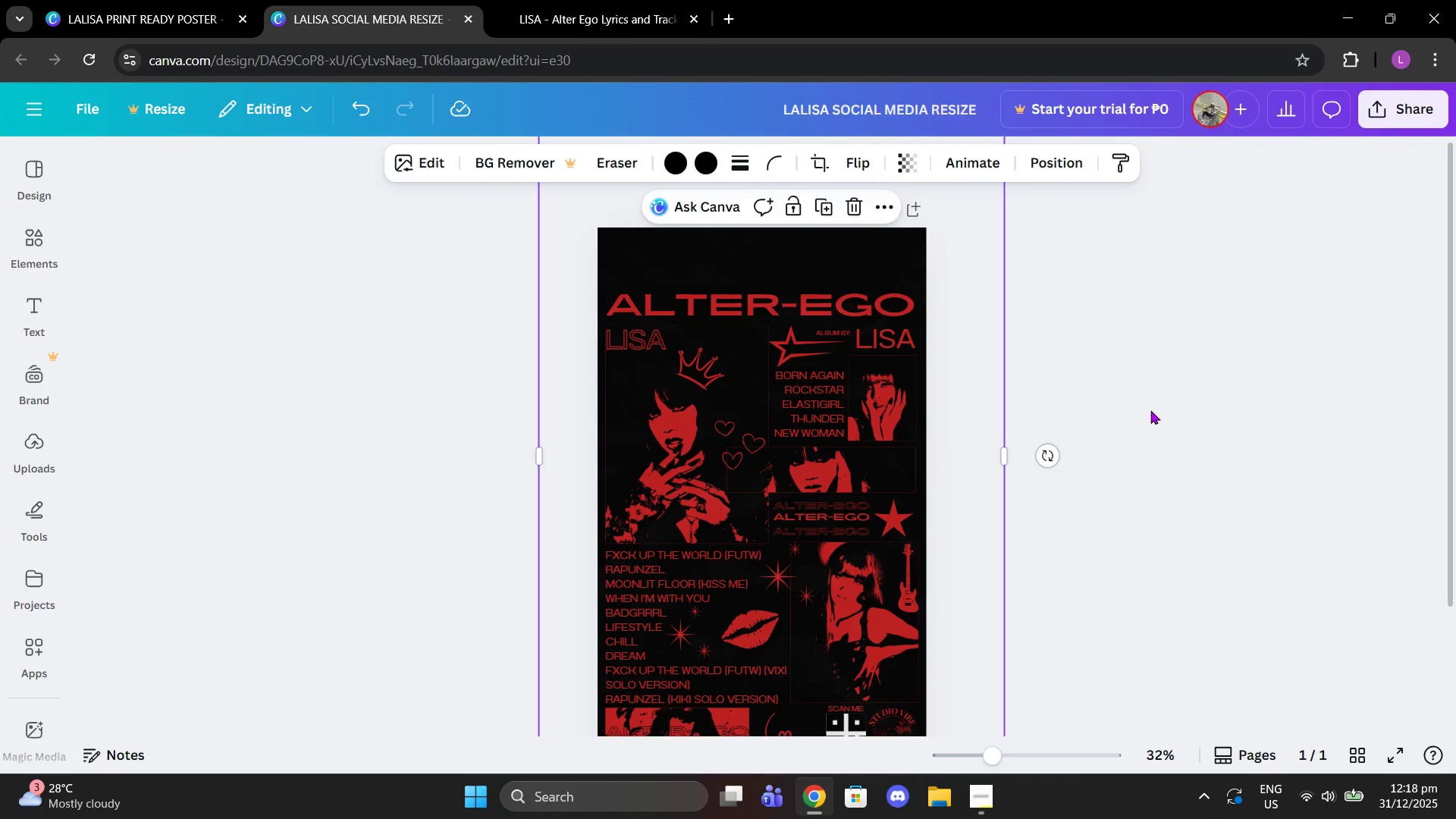 
double_click([1150, 410])
 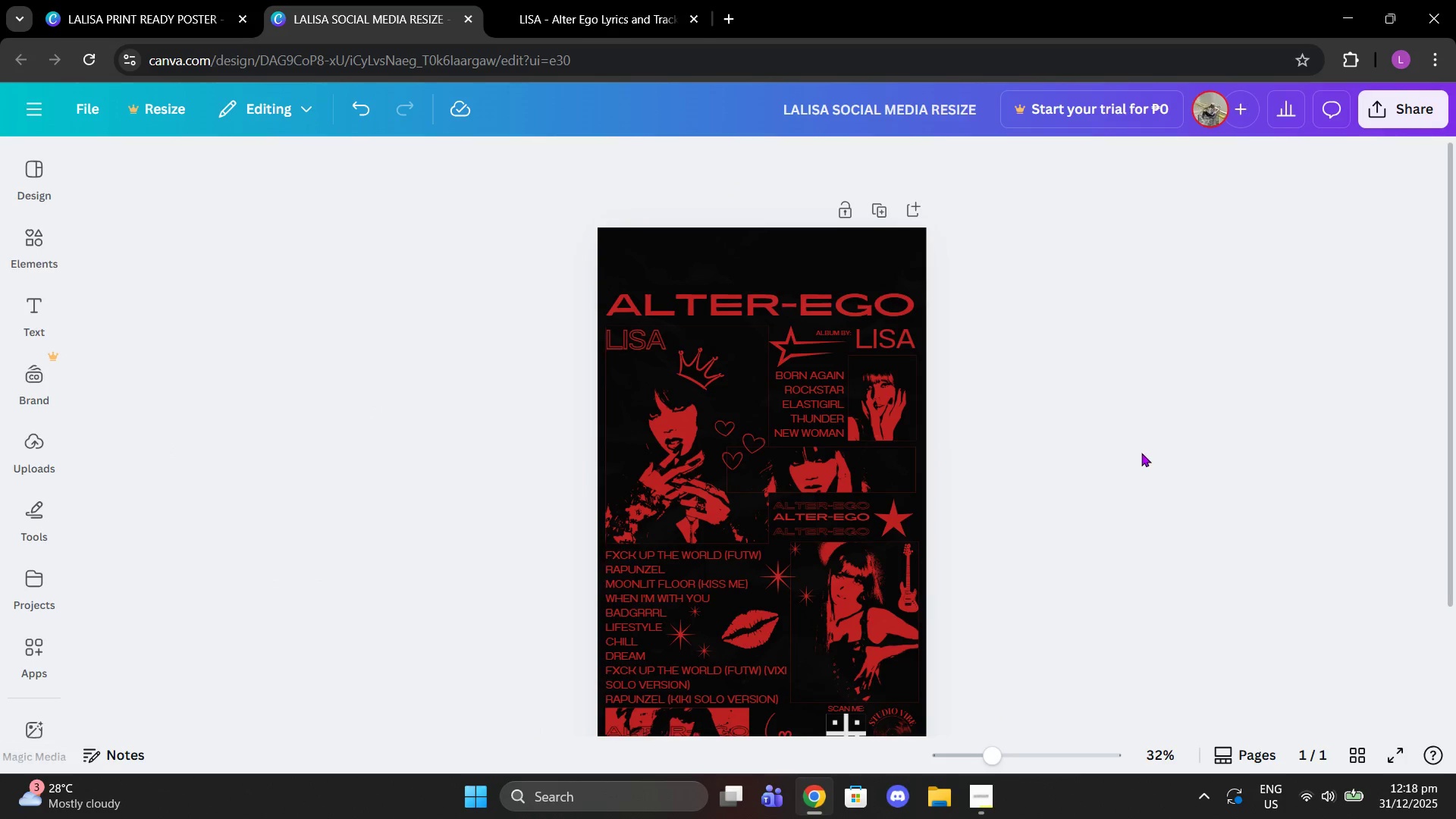 
scroll: coordinate [1141, 453], scroll_direction: down, amount: 2.0
 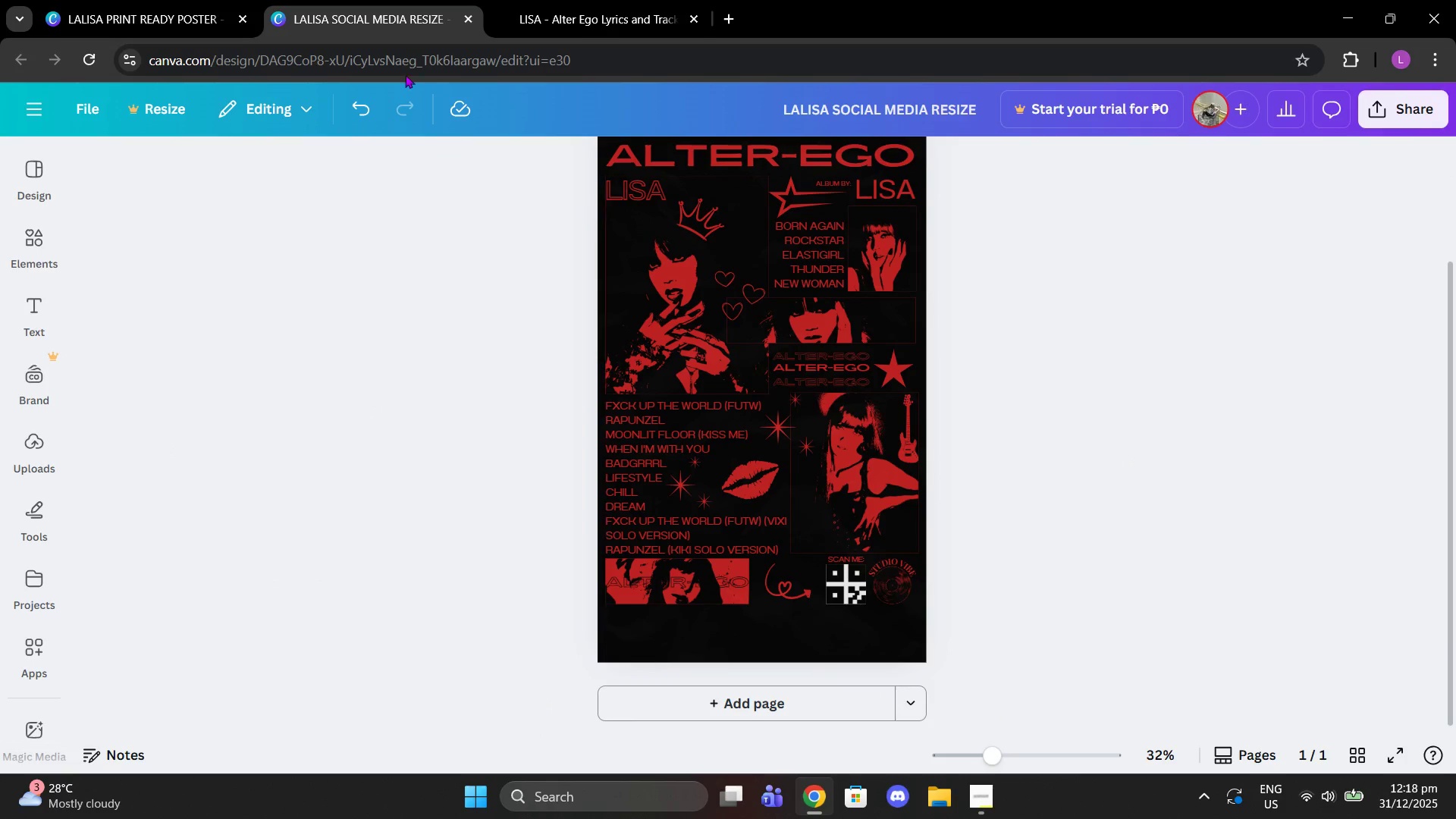 
left_click([145, 0])
 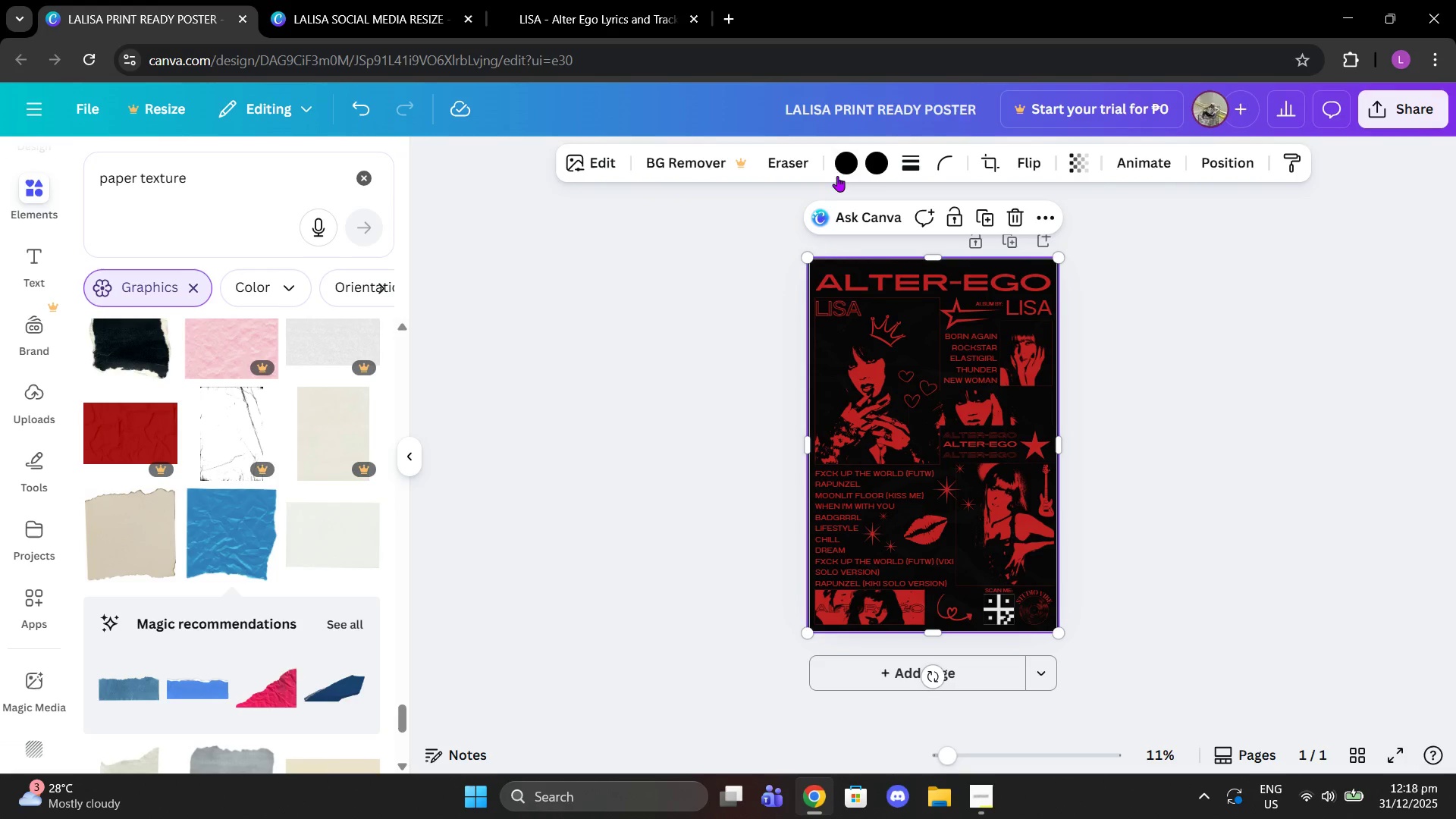 
left_click([839, 163])
 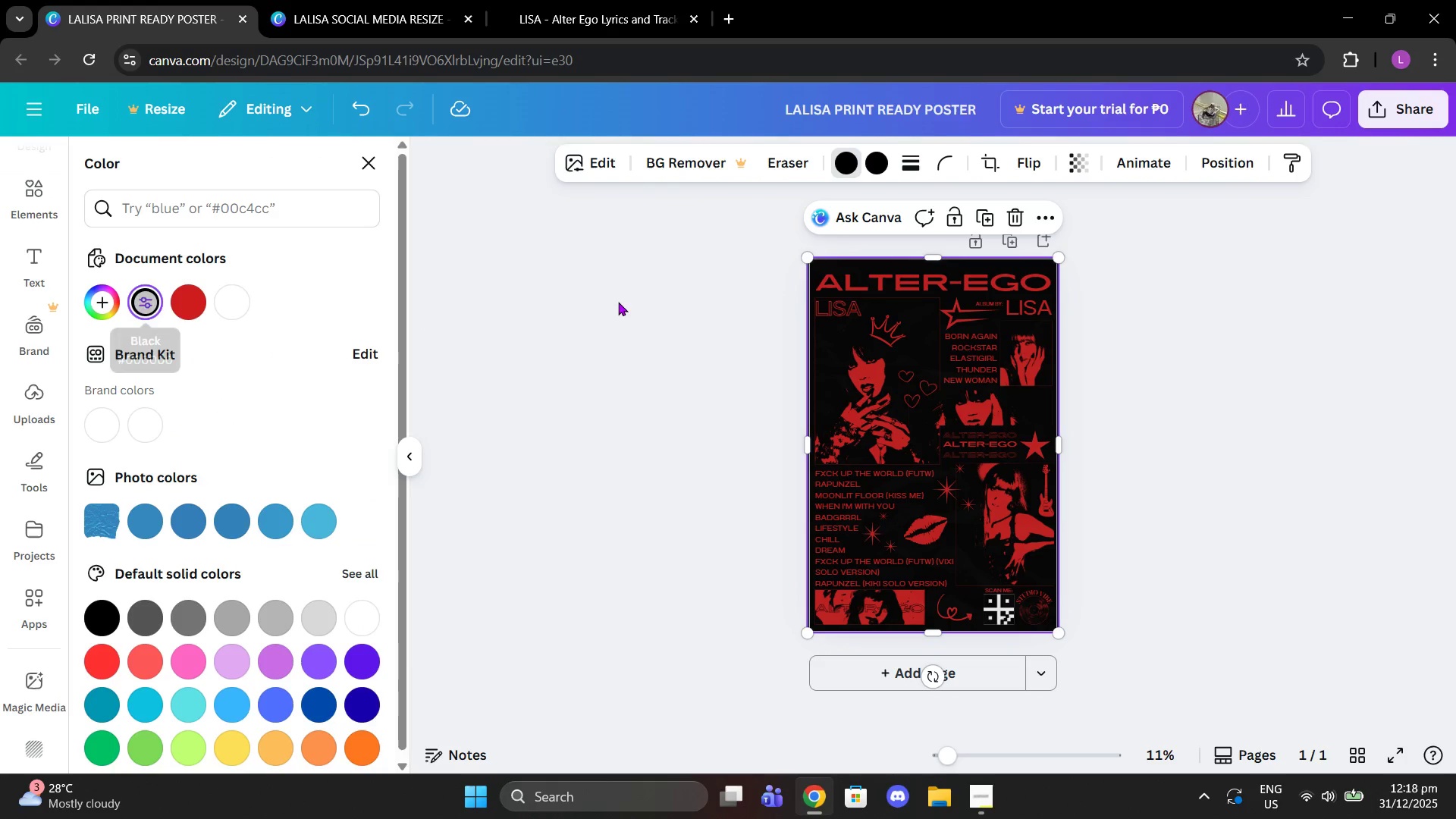 
double_click([618, 302])
 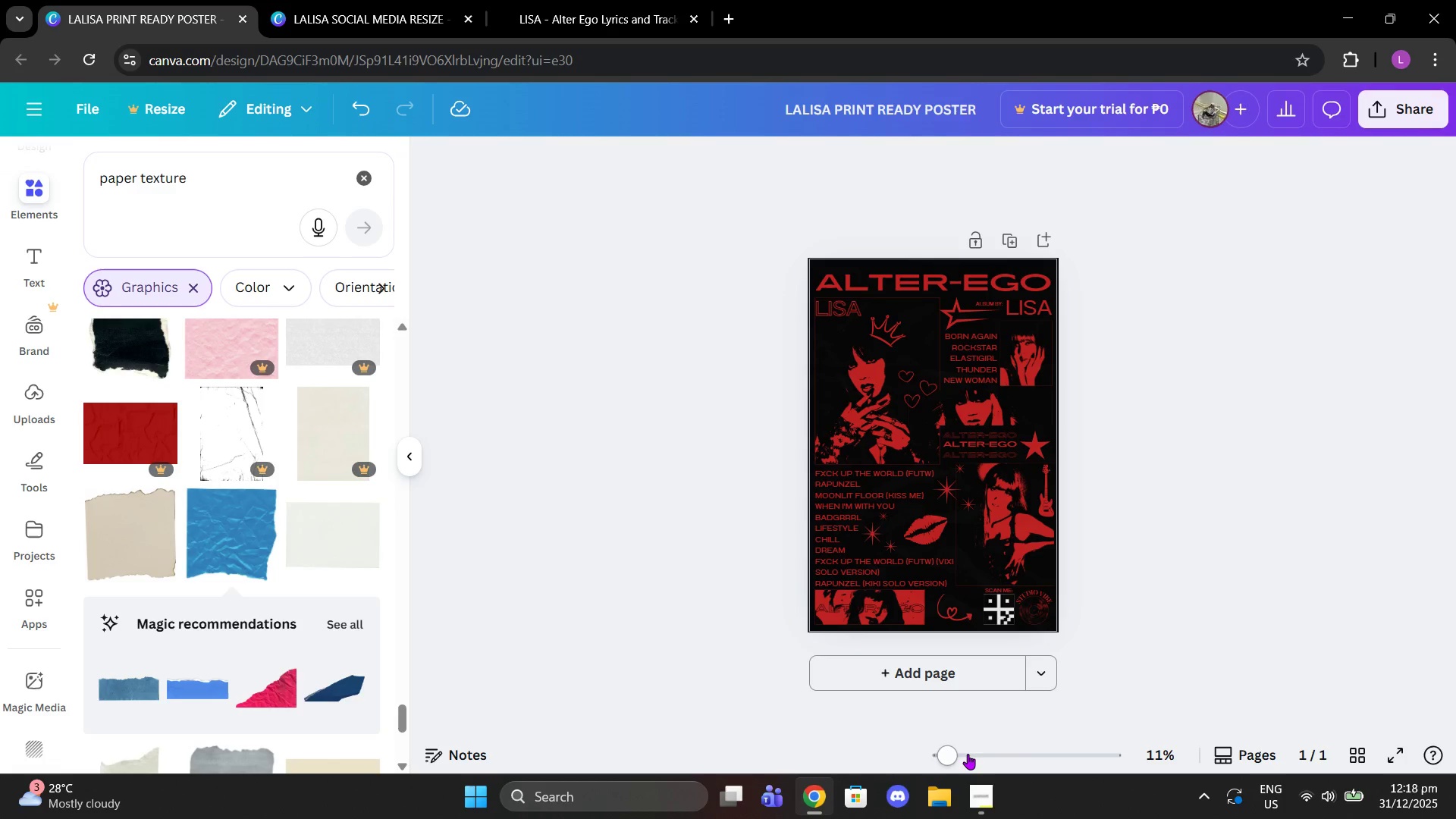 
left_click_drag(start_coordinate=[958, 754], to_coordinate=[980, 761])
 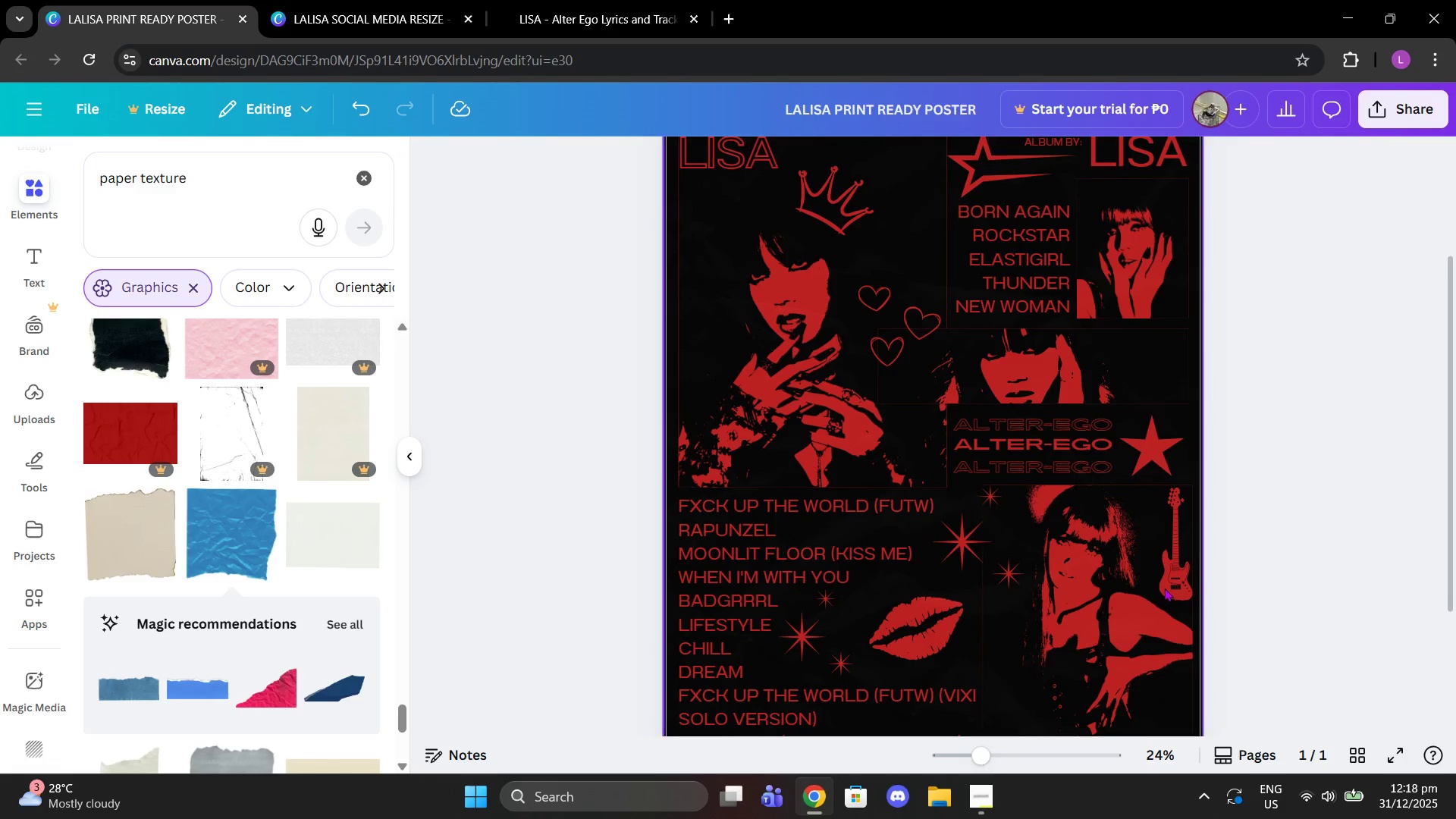 
scroll: coordinate [1164, 588], scroll_direction: down, amount: 2.0
 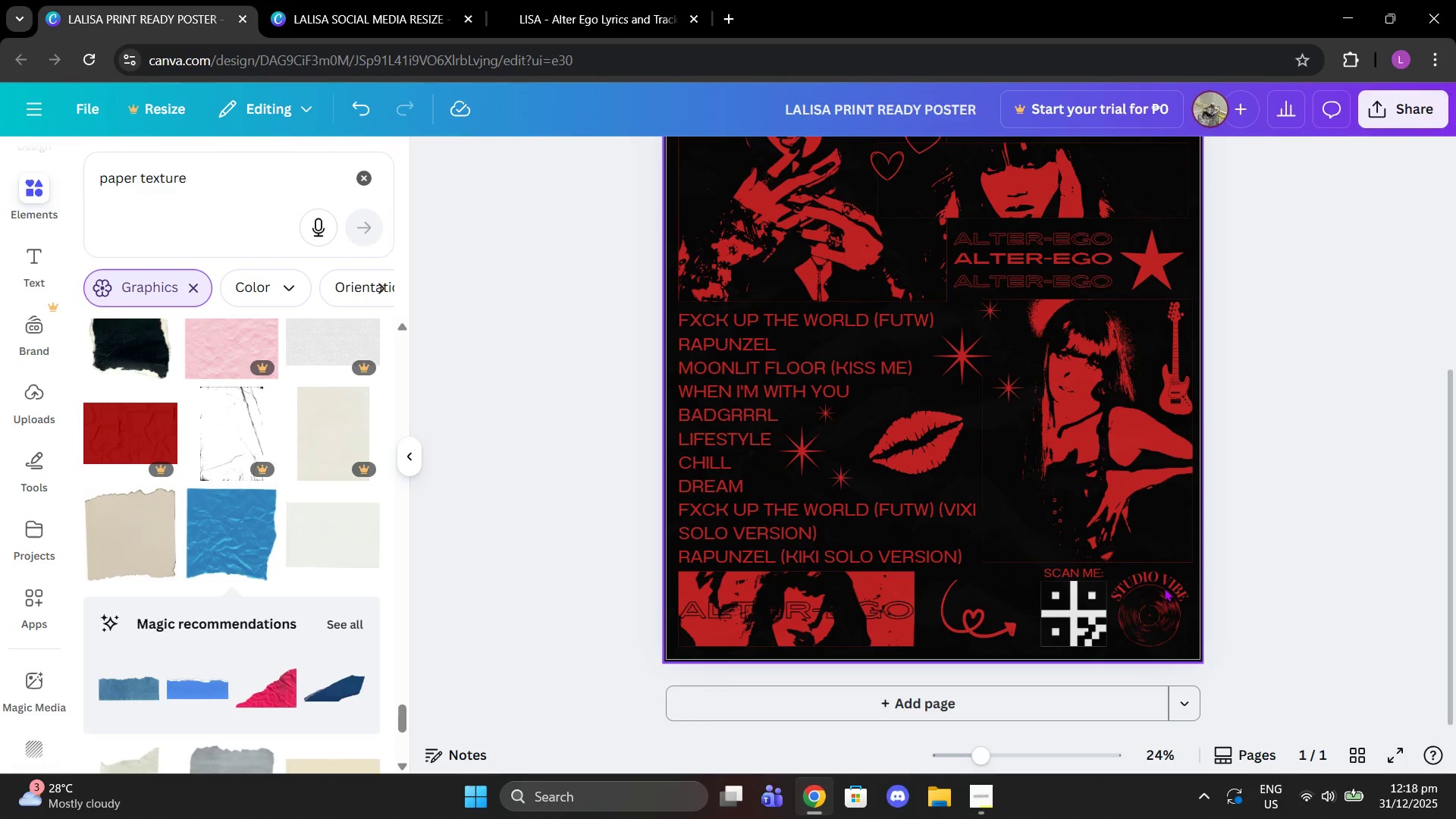 
scroll: coordinate [844, 434], scroll_direction: up, amount: 3.0
 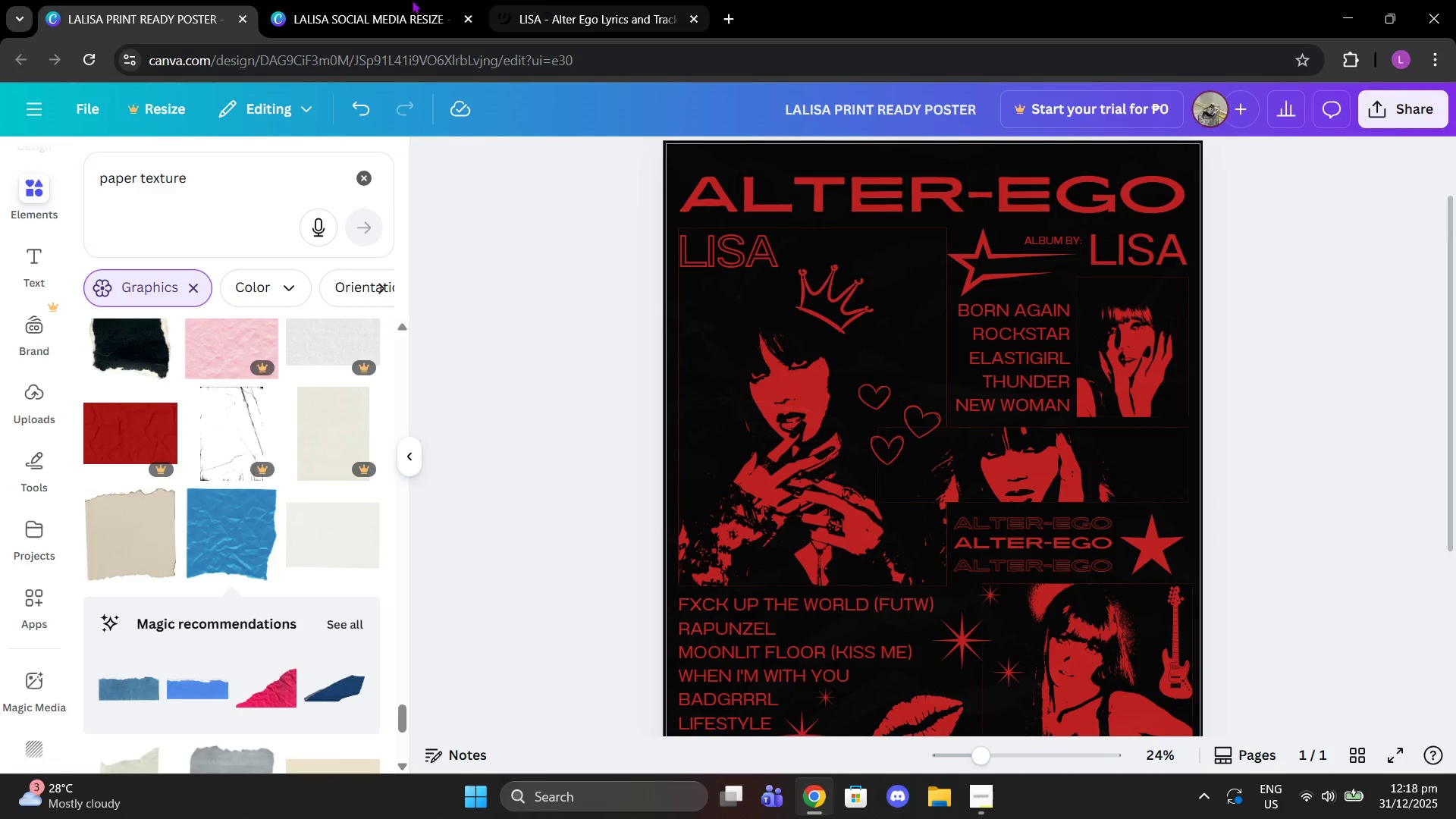 
left_click([372, 0])
 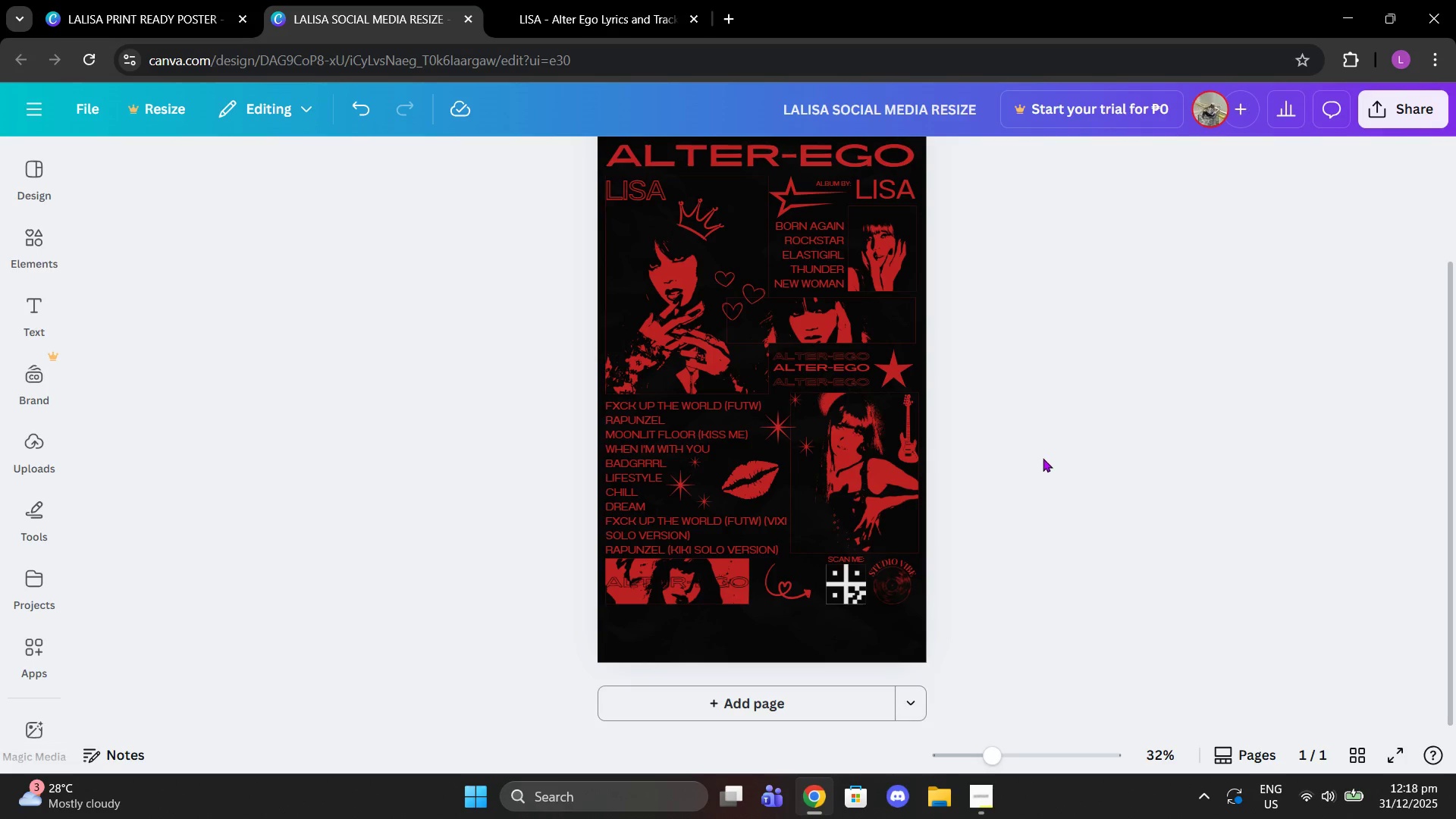 
scroll: coordinate [1045, 460], scroll_direction: up, amount: 1.0
 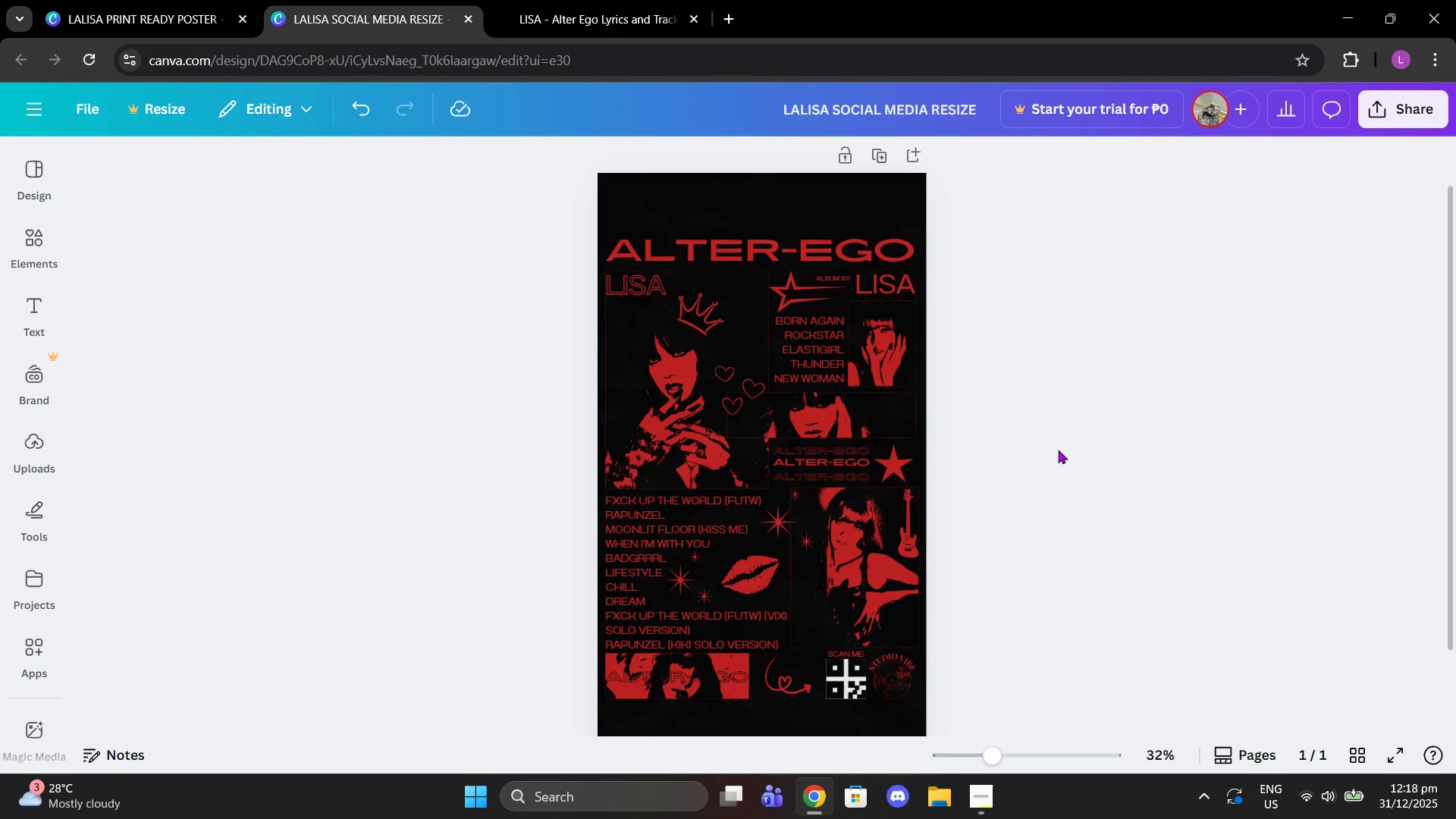 
left_click([1058, 450])
 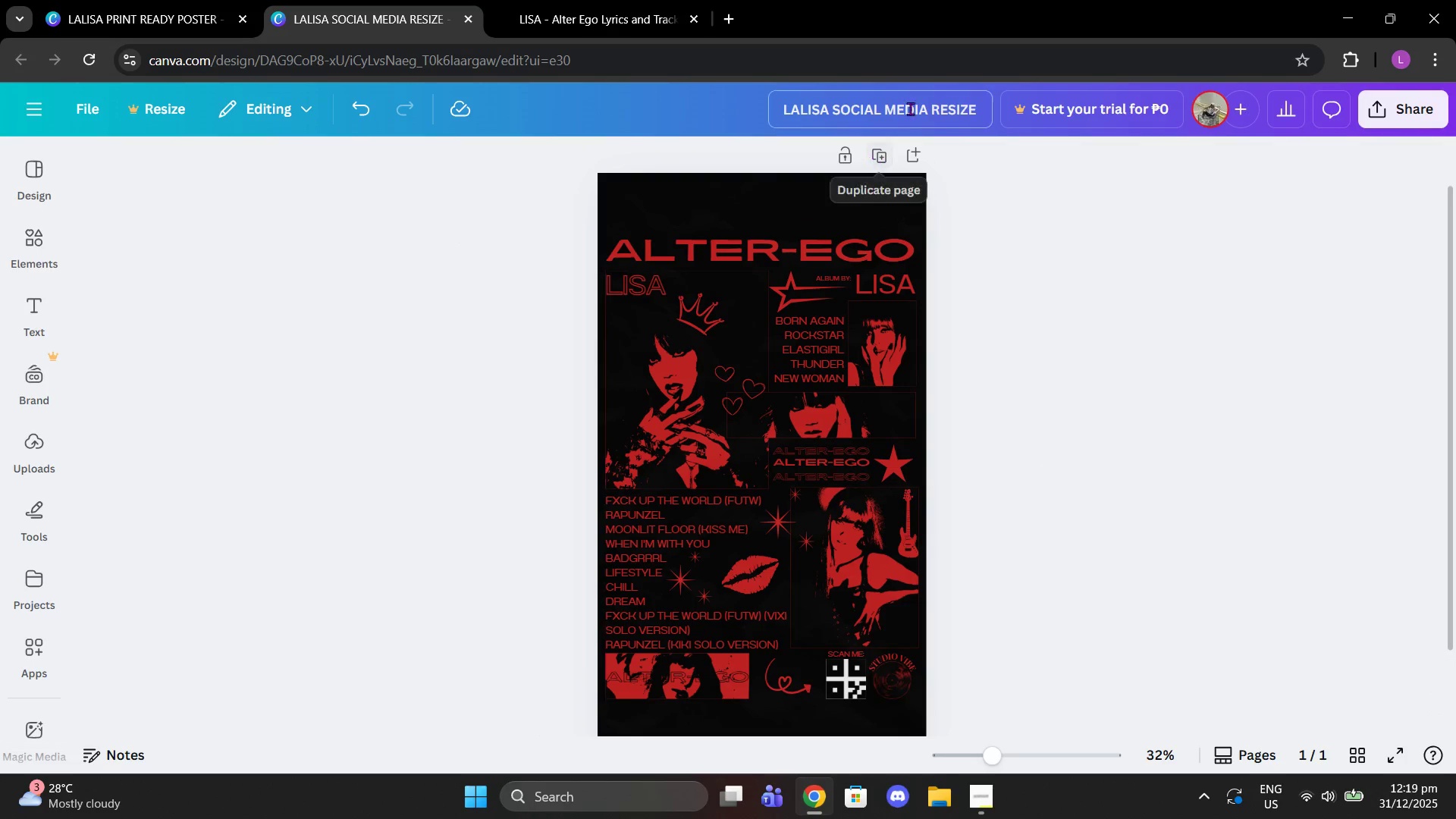 
wait(5.03)
 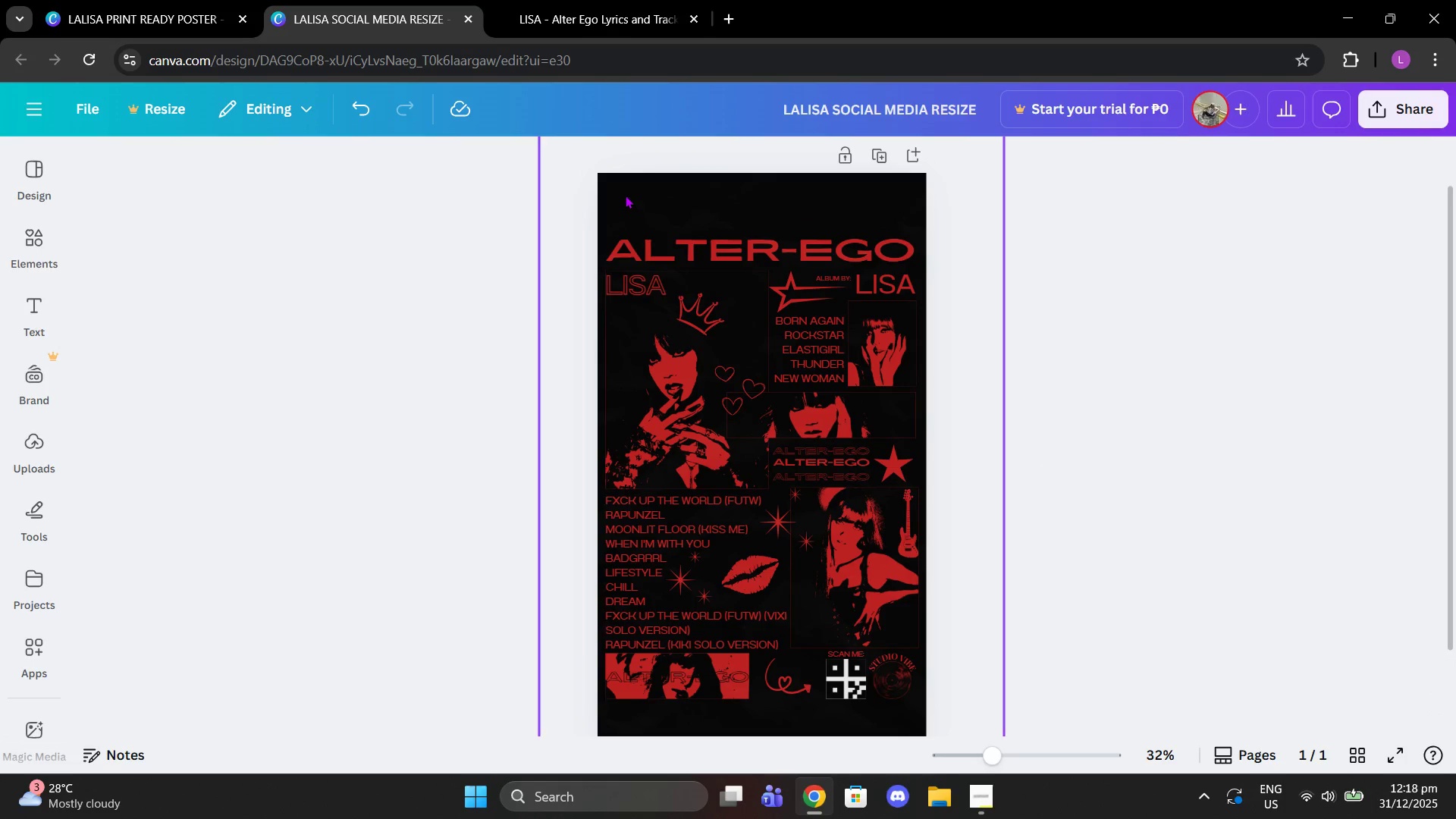 
left_click([971, 797])